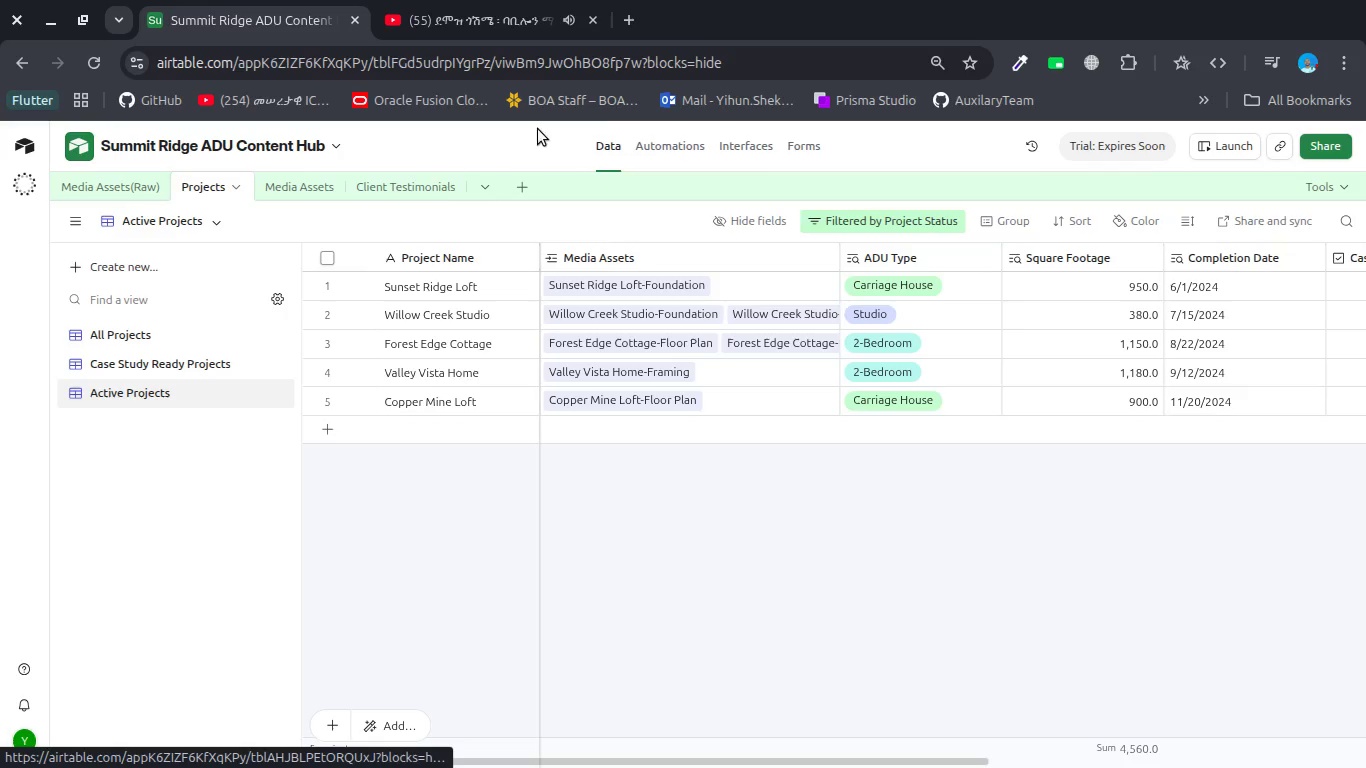 
left_click([662, 153])
 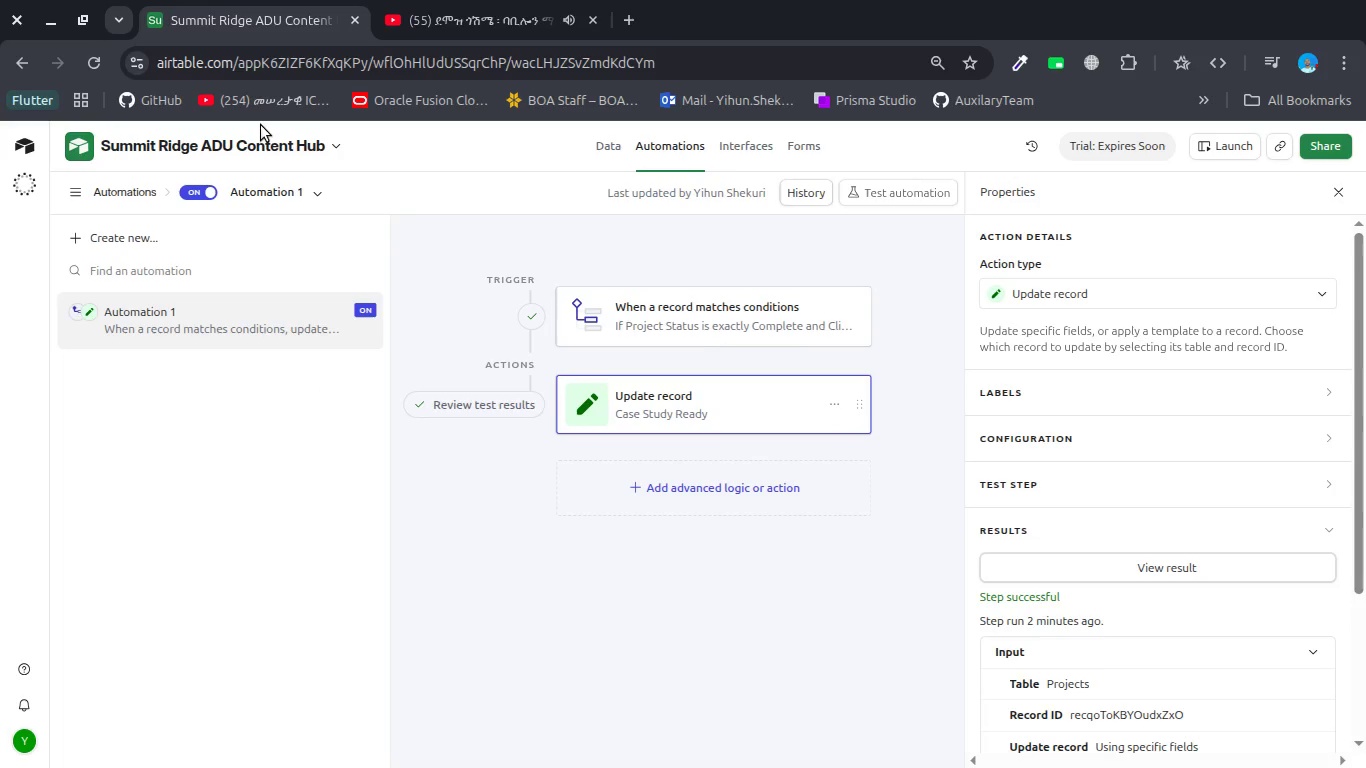 
wait(7.08)
 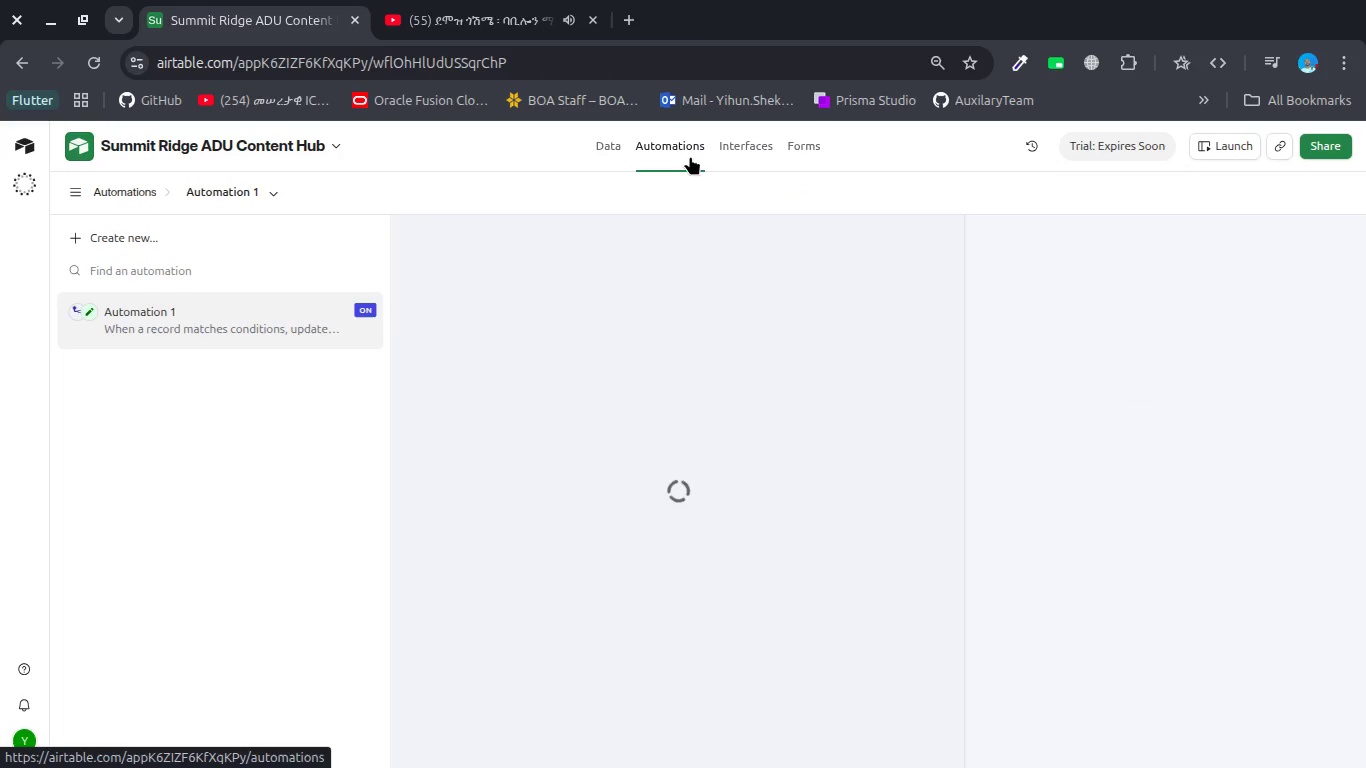 
scroll: coordinate [1104, 469], scroll_direction: down, amount: 6.0
 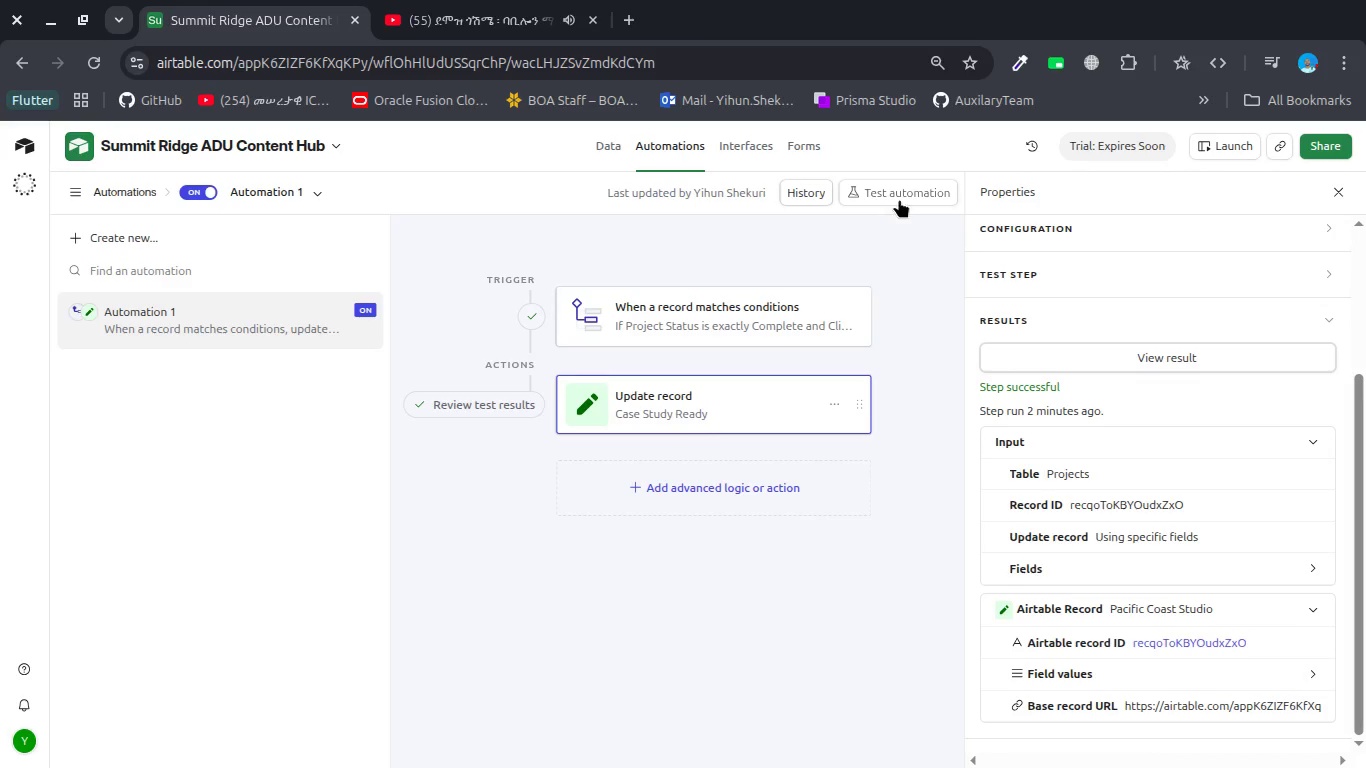 
left_click([901, 194])
 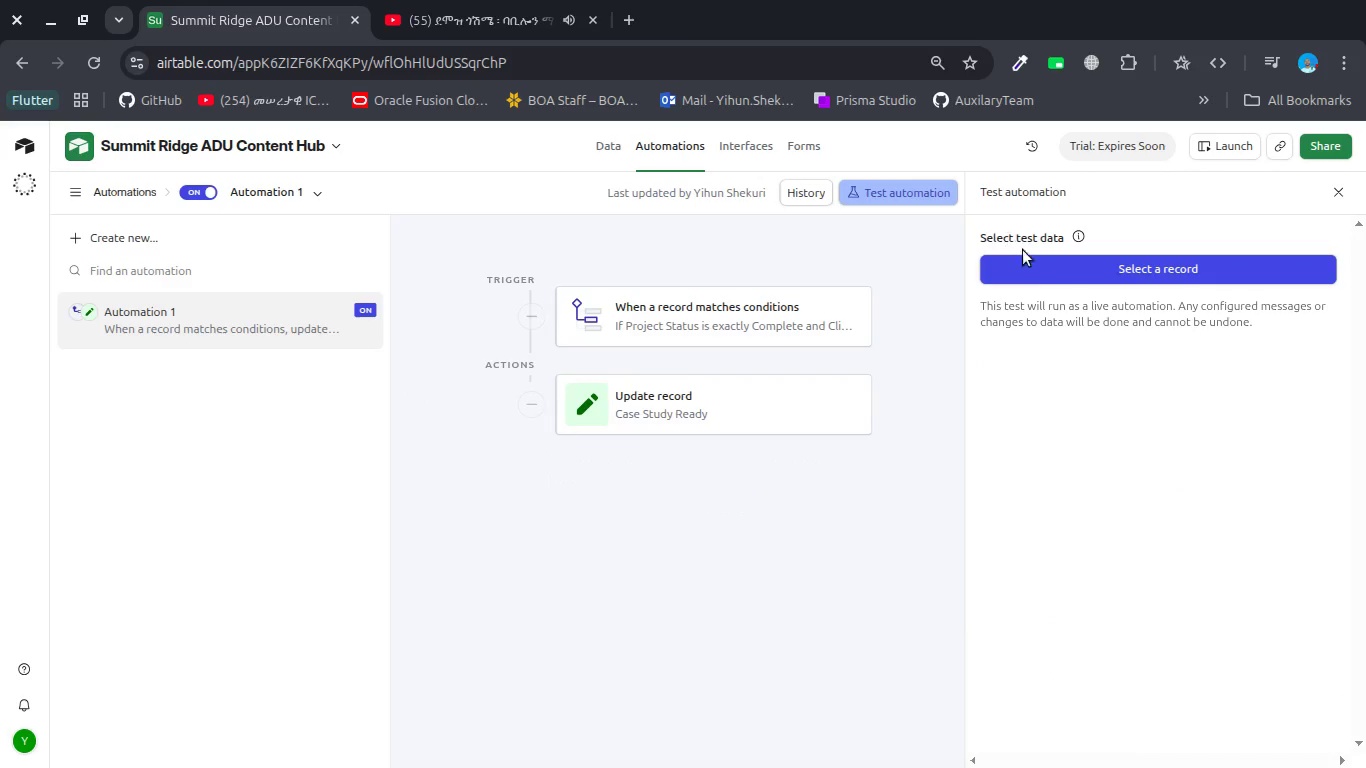 
left_click([1034, 270])
 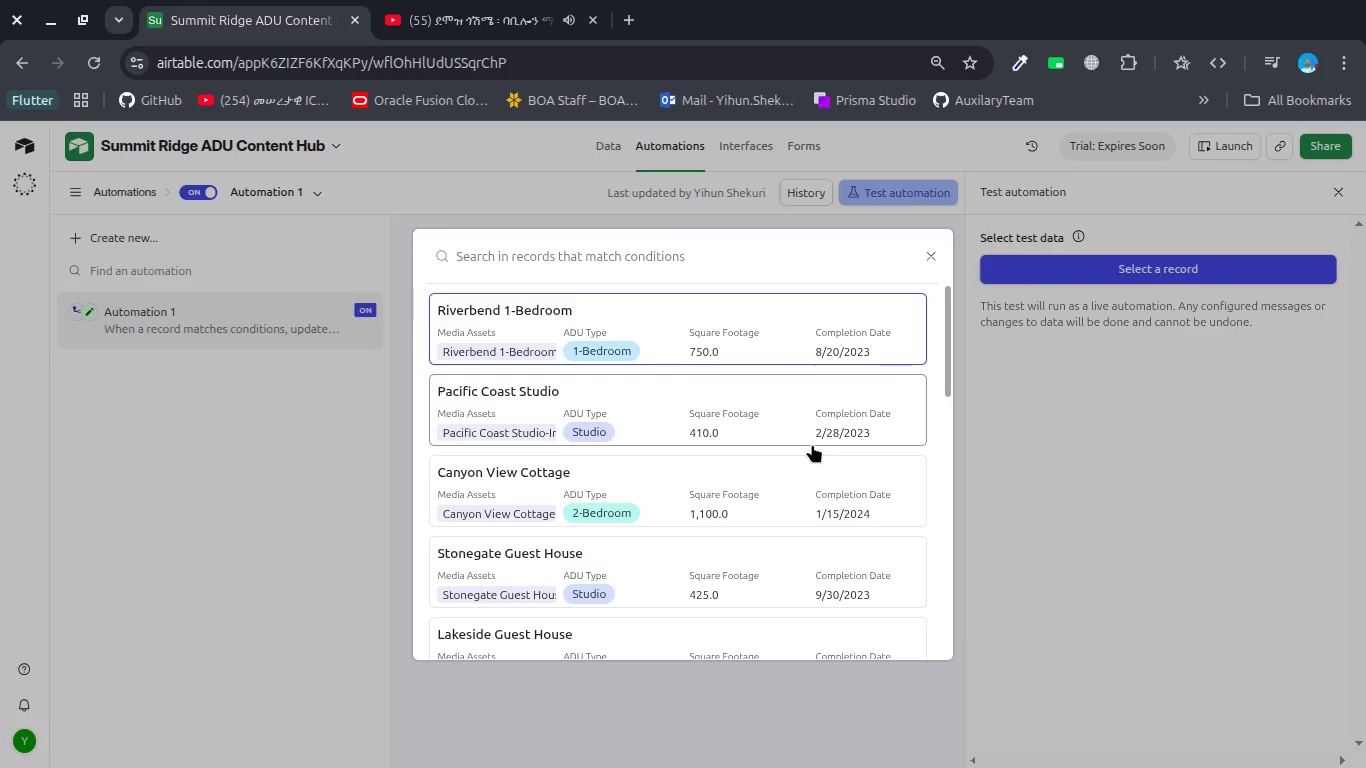 
scroll: coordinate [812, 444], scroll_direction: down, amount: 8.0
 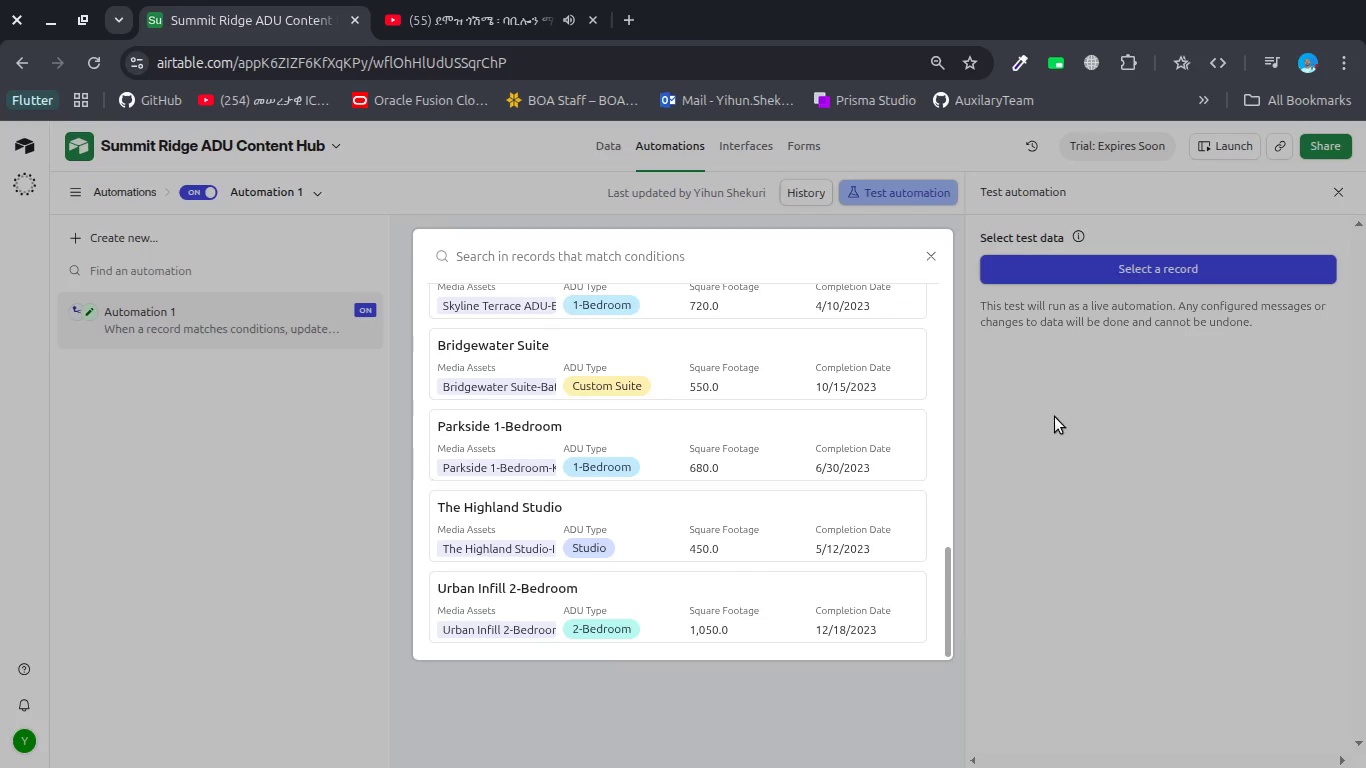 
left_click([1055, 417])
 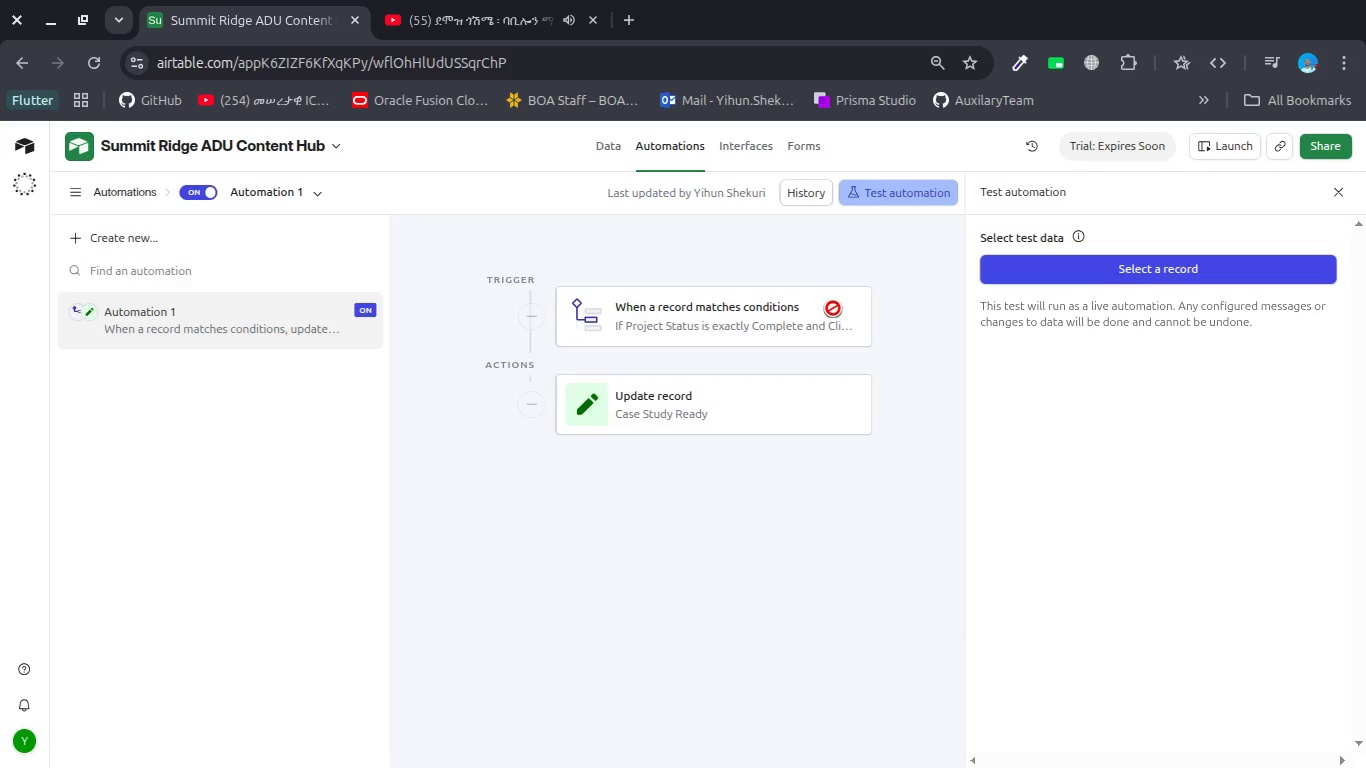 
left_click([833, 308])
 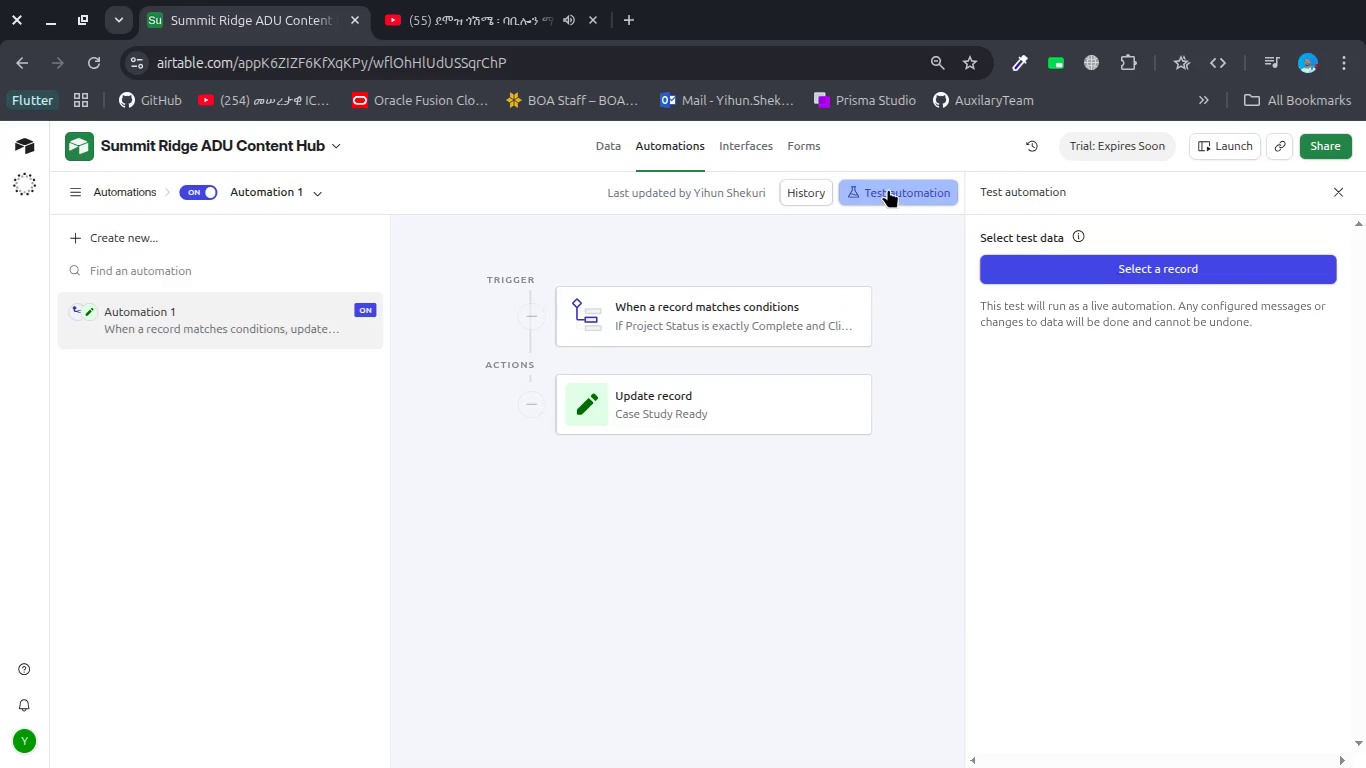 
left_click([888, 189])
 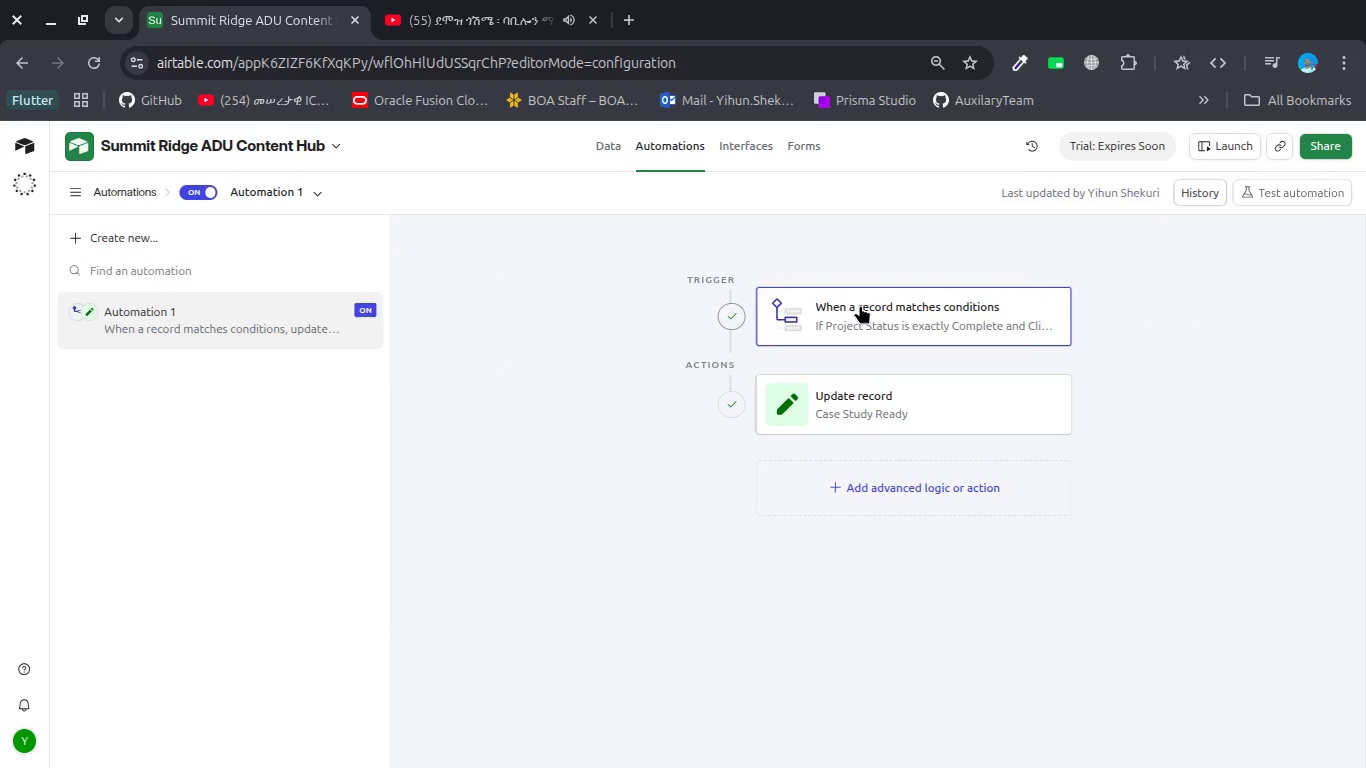 
left_click([860, 305])
 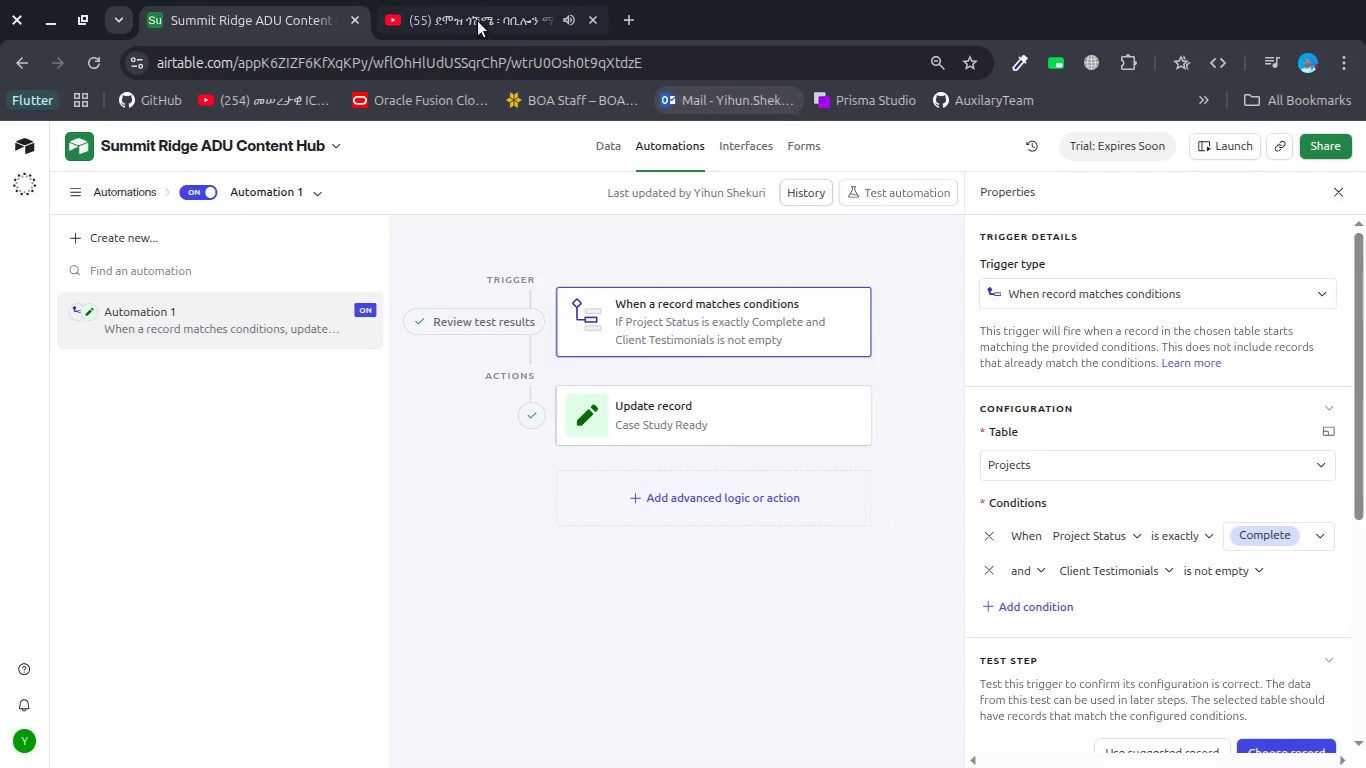 
left_click([476, 21])
 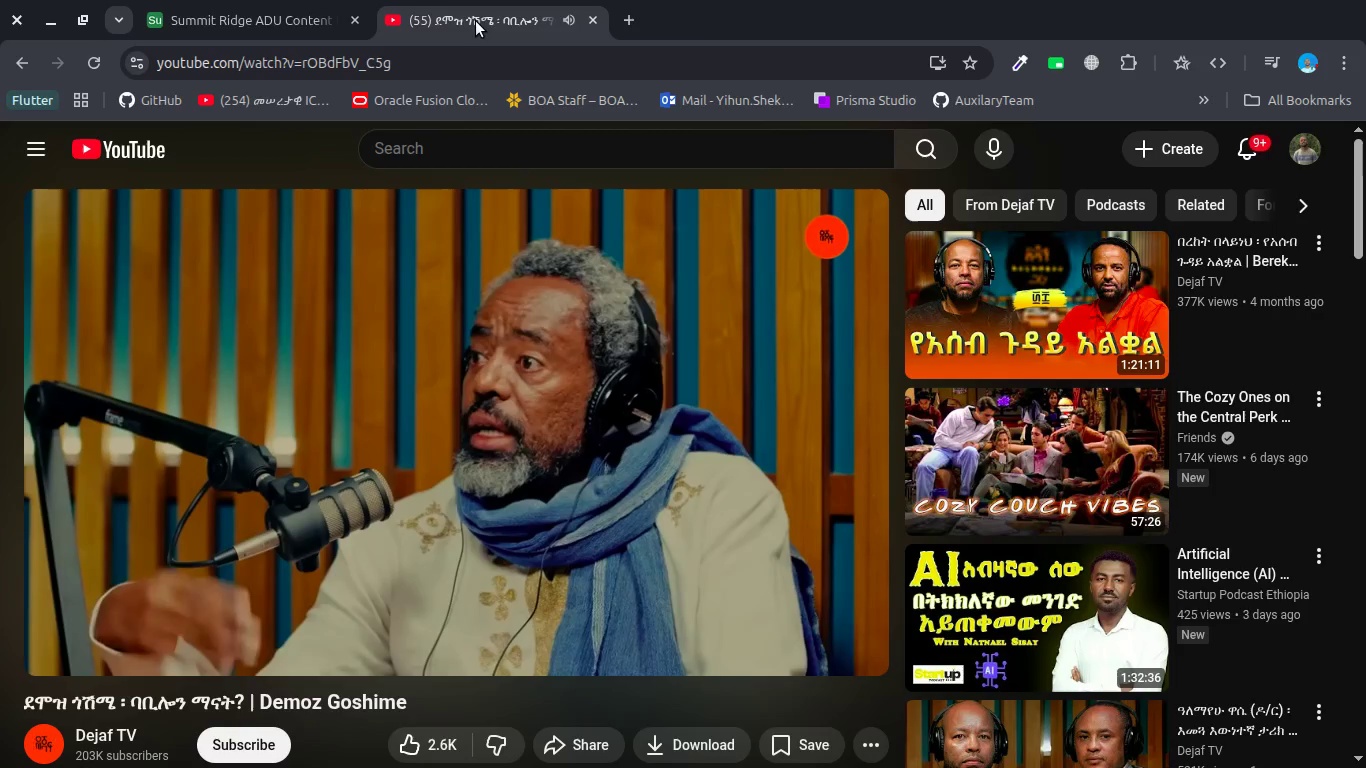 
key(ArrowLeft)
 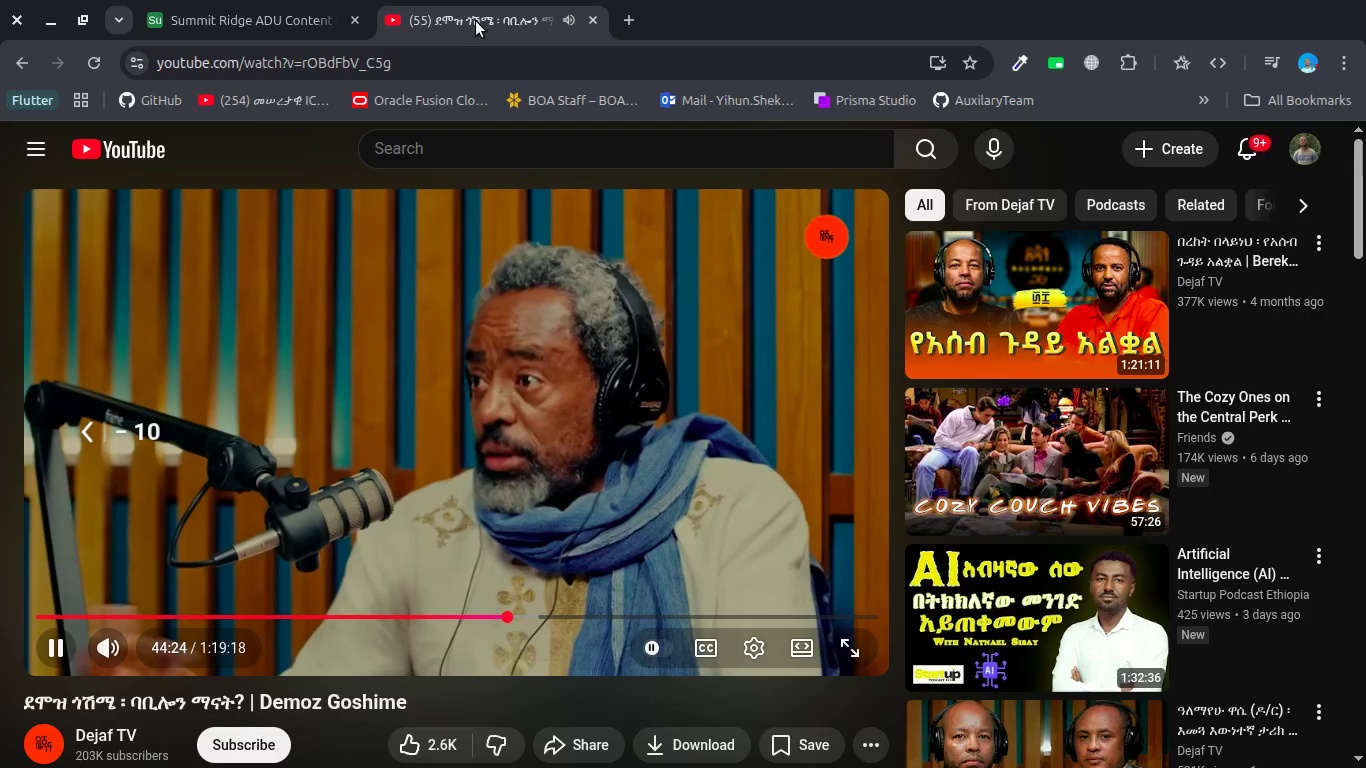 
key(ArrowLeft)
 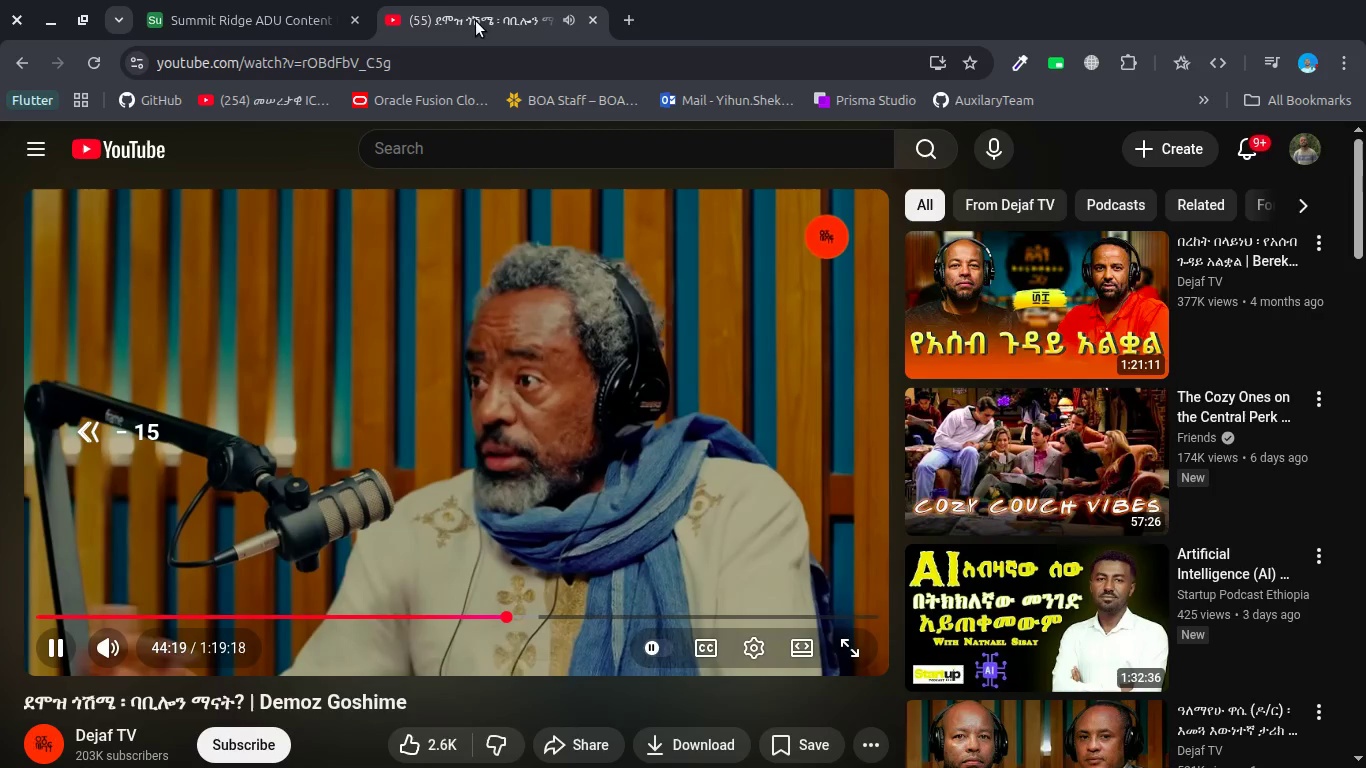 
key(ArrowLeft)
 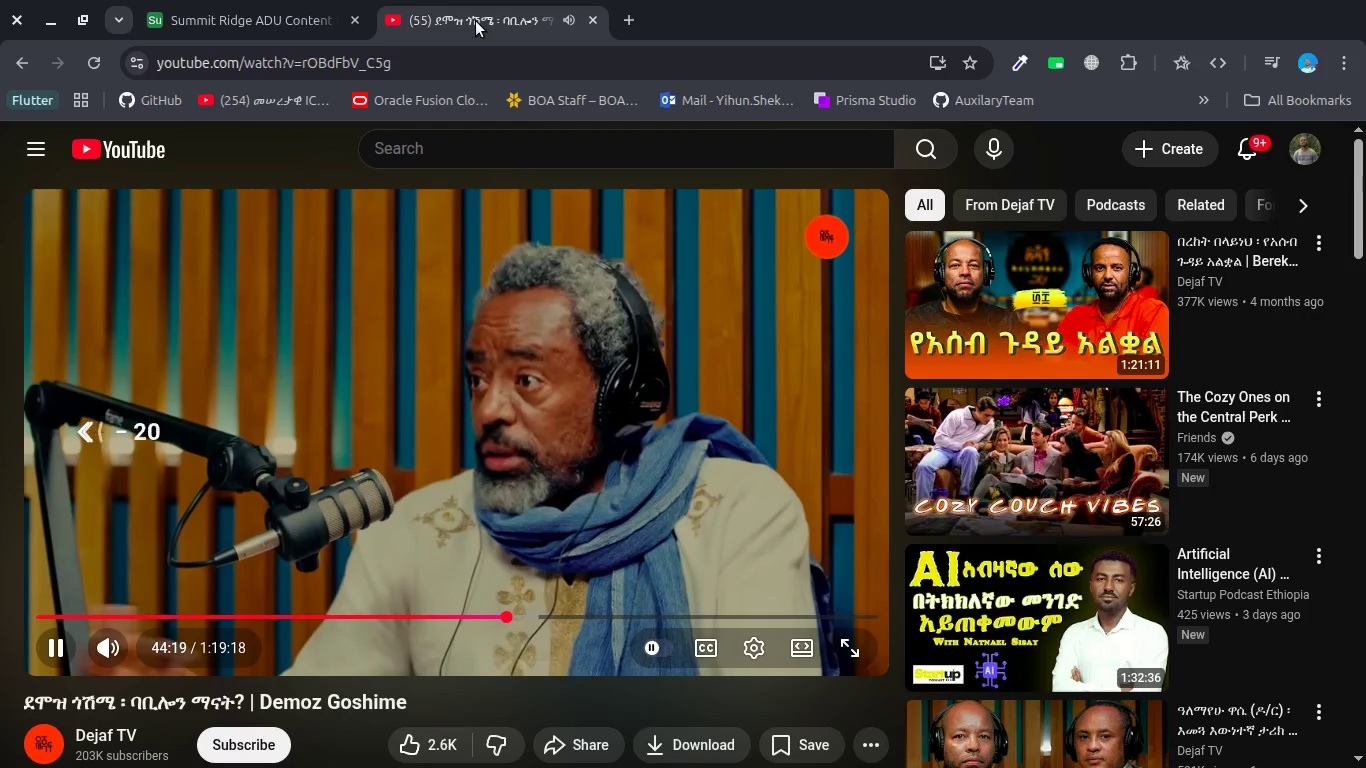 
key(ArrowLeft)
 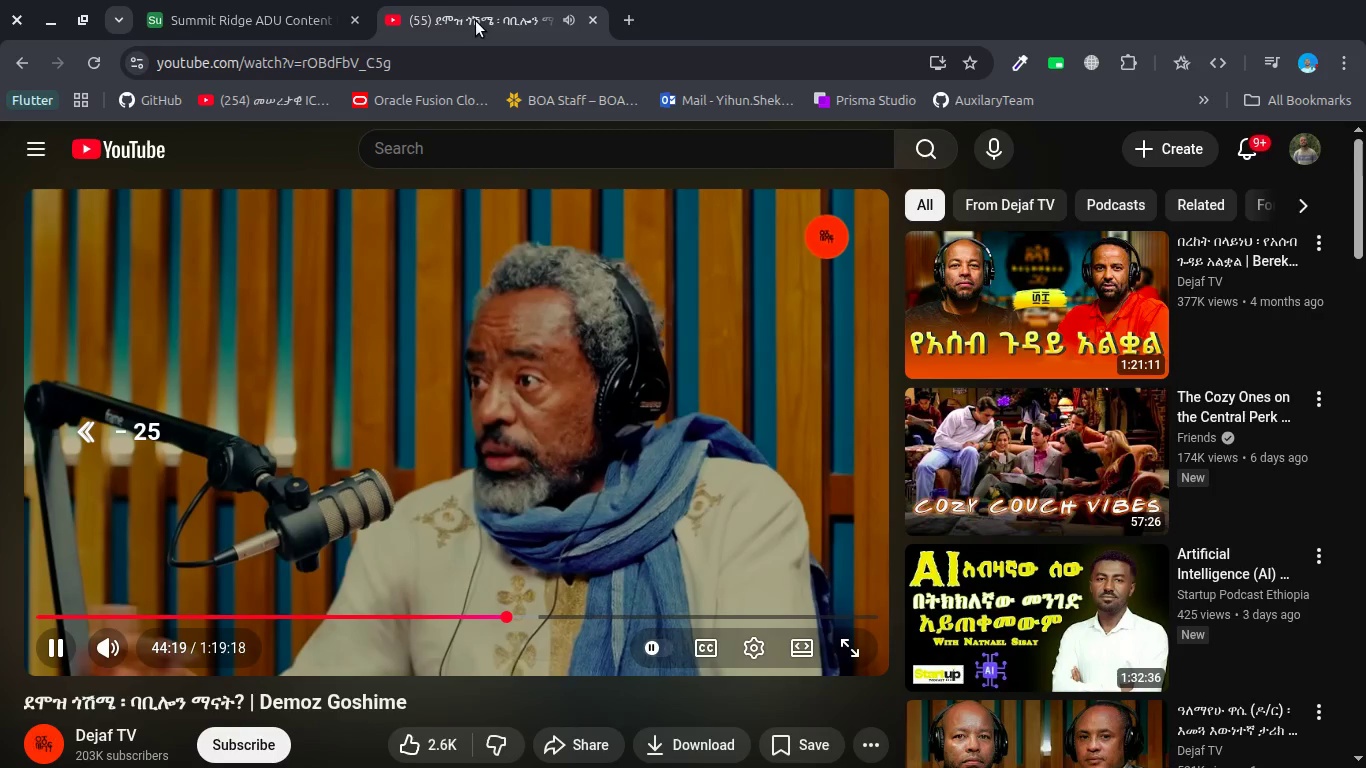 
key(ArrowLeft)
 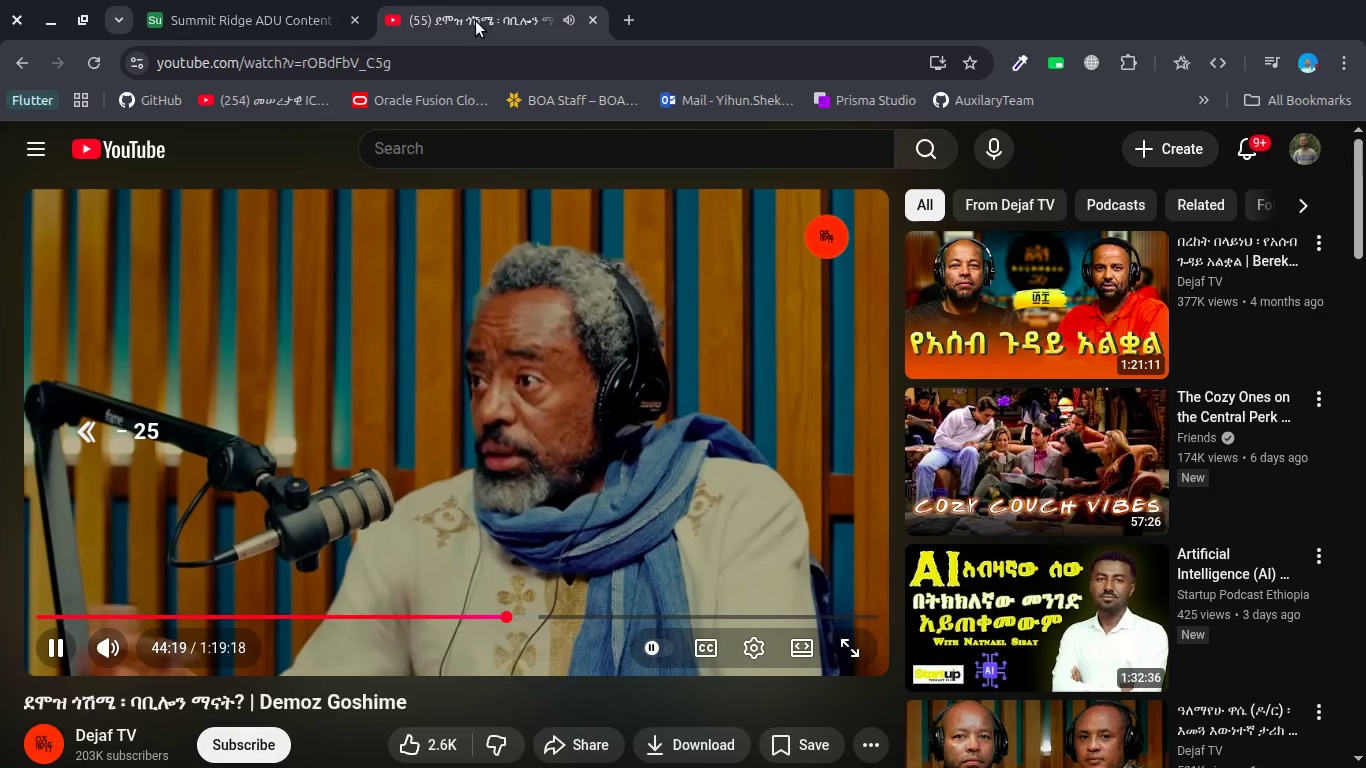 
key(ArrowLeft)
 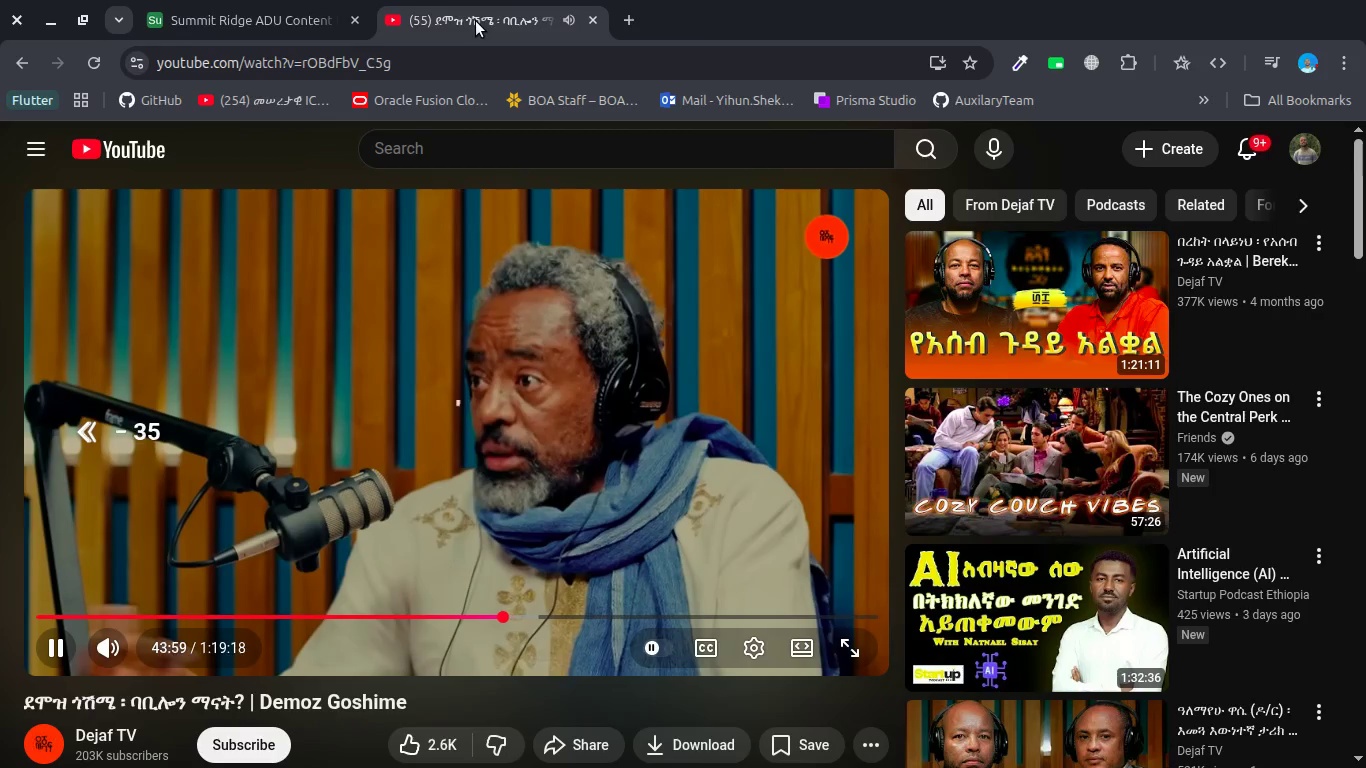 
key(ArrowLeft)
 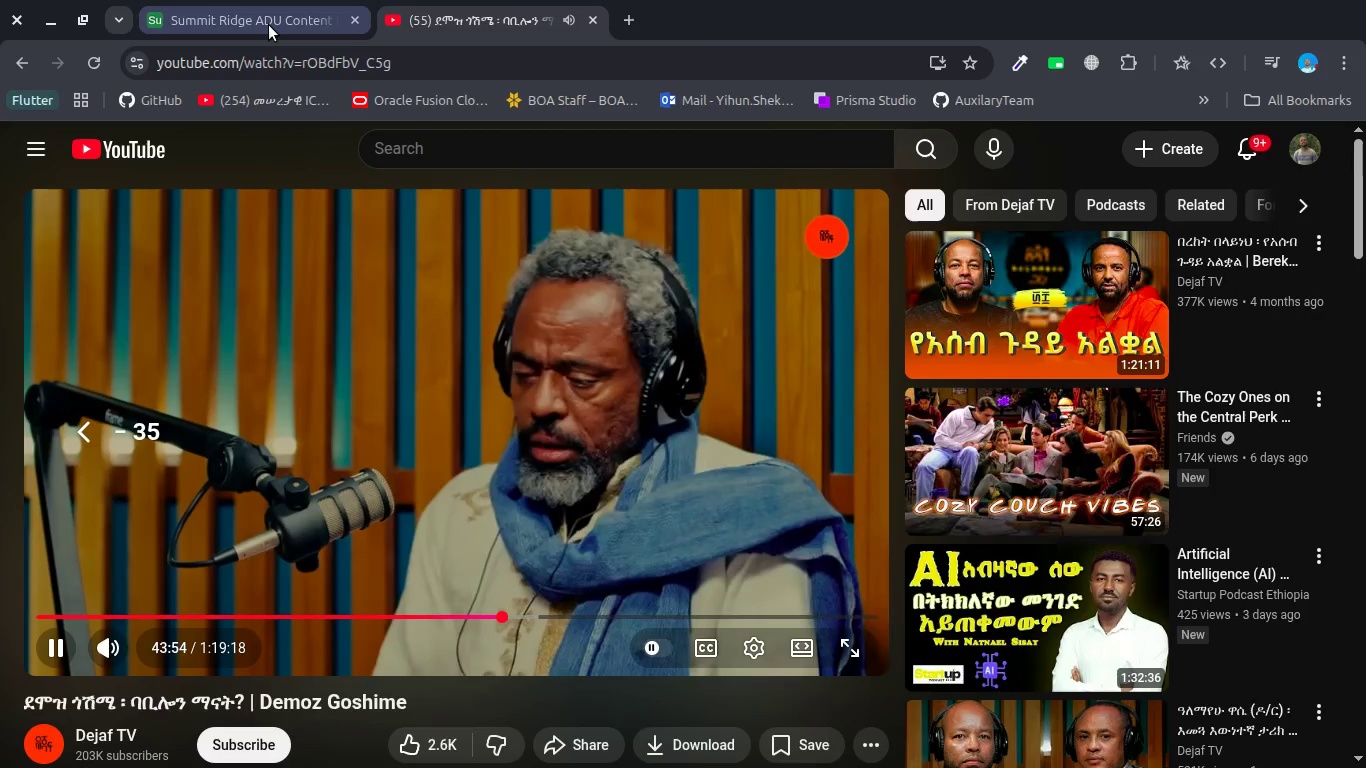 
left_click([269, 25])
 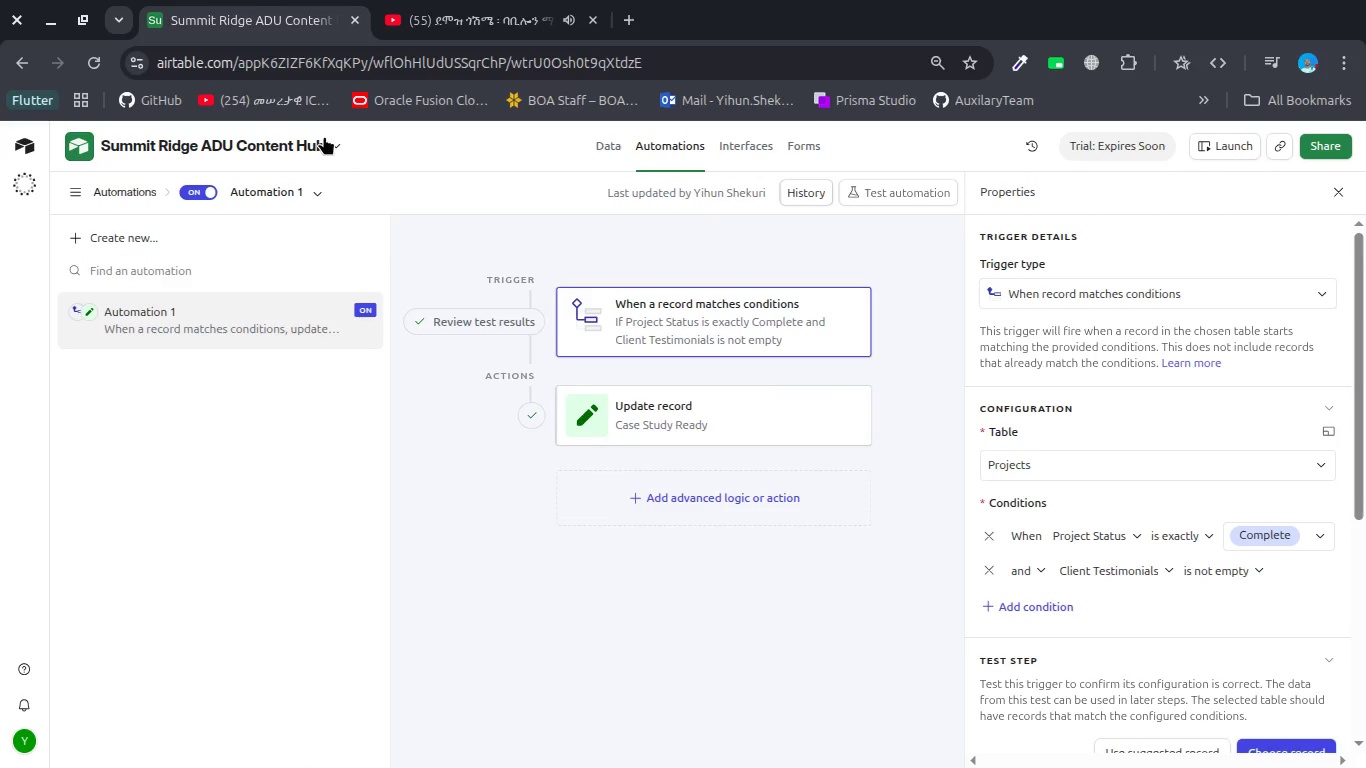 
wait(5.38)
 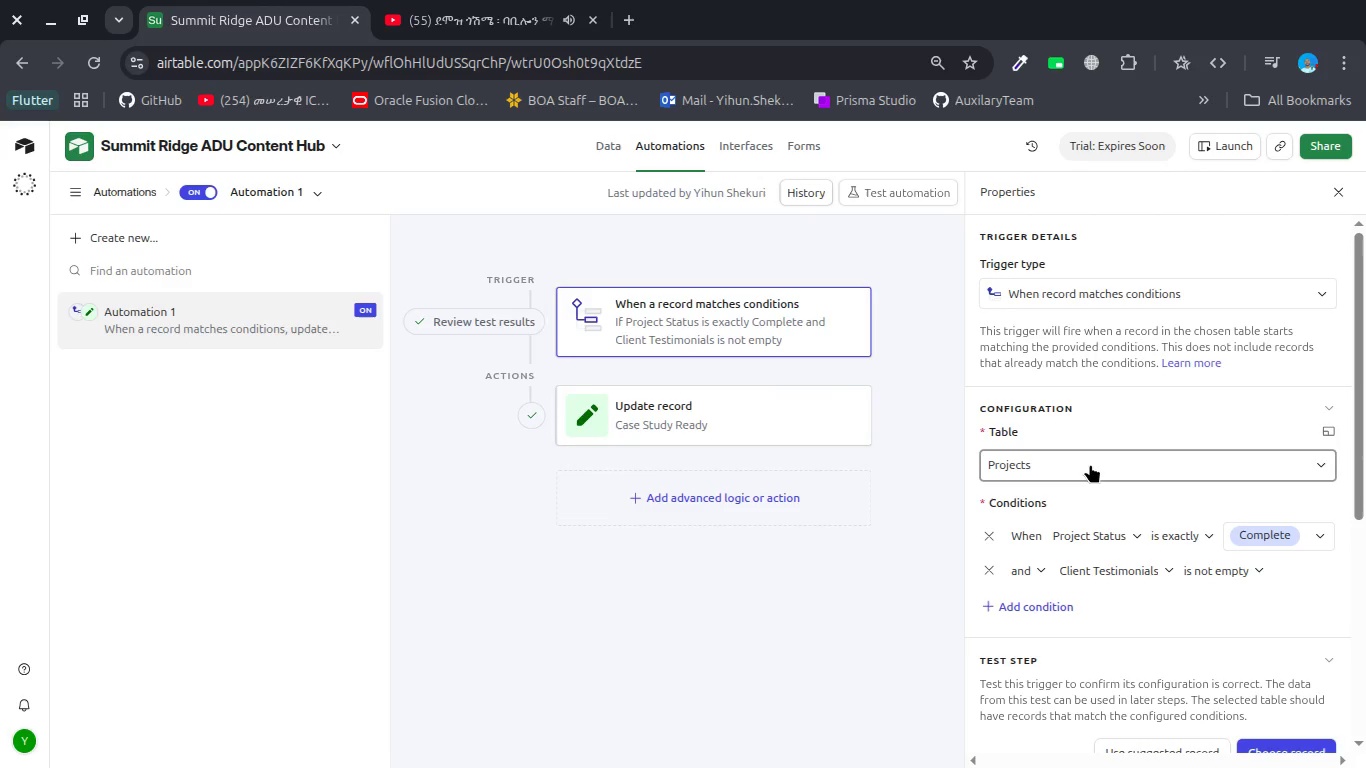 
left_click([605, 149])
 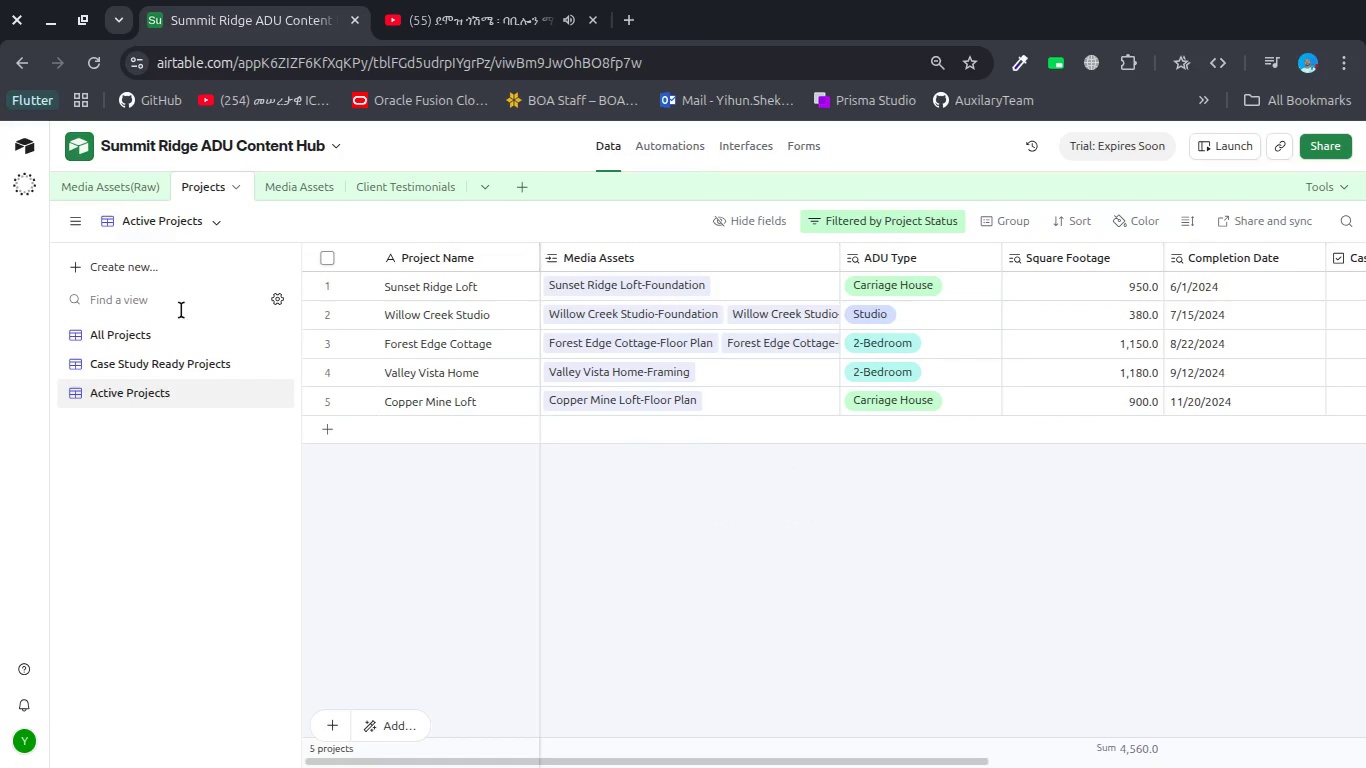 
left_click([178, 334])
 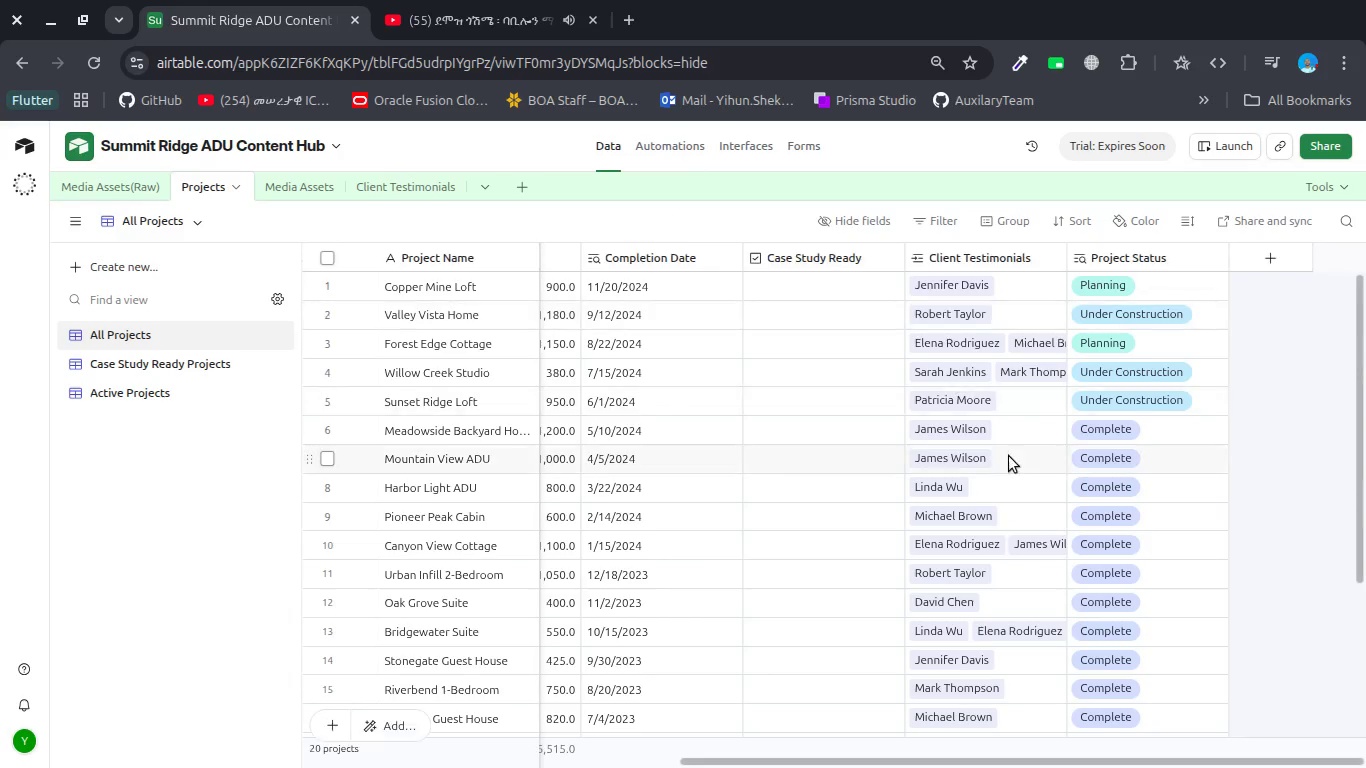 
scroll: coordinate [1009, 456], scroll_direction: up, amount: 3.0
 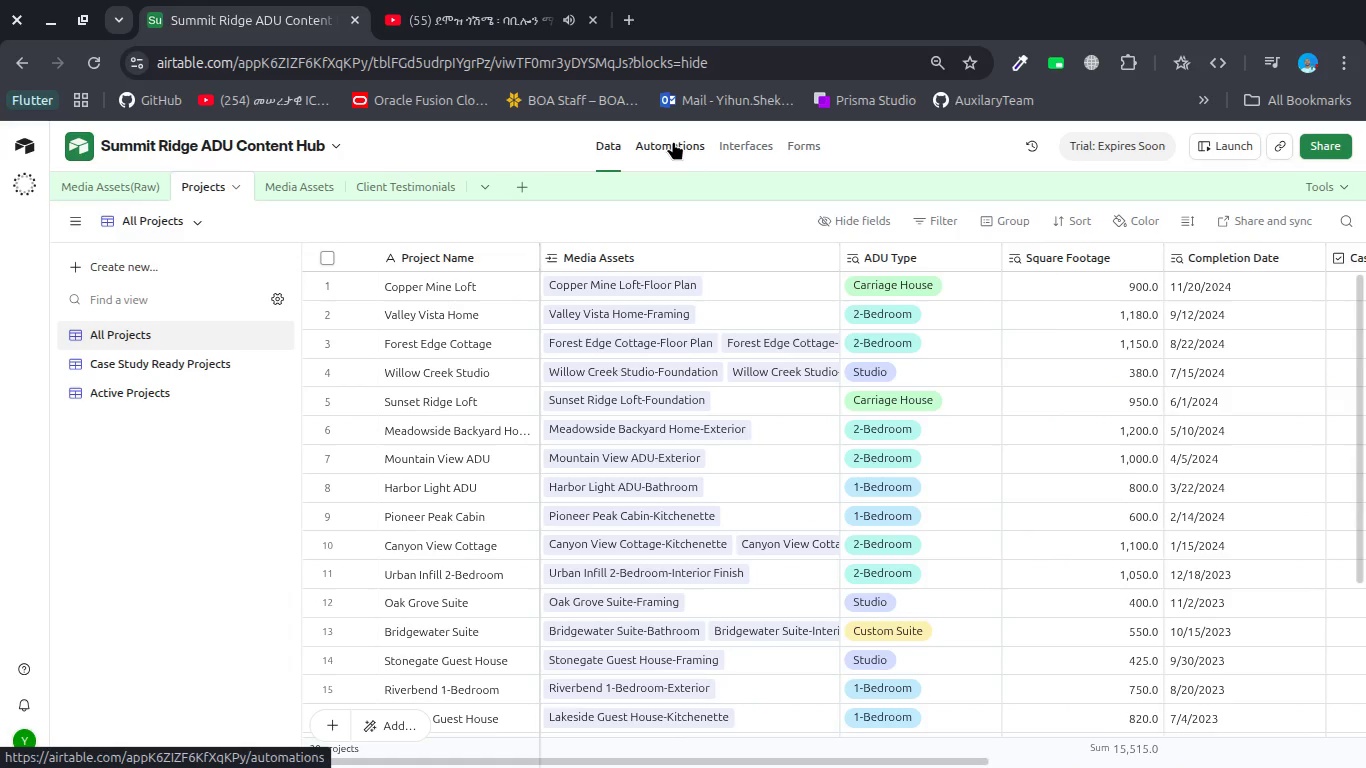 
left_click([440, 17])
 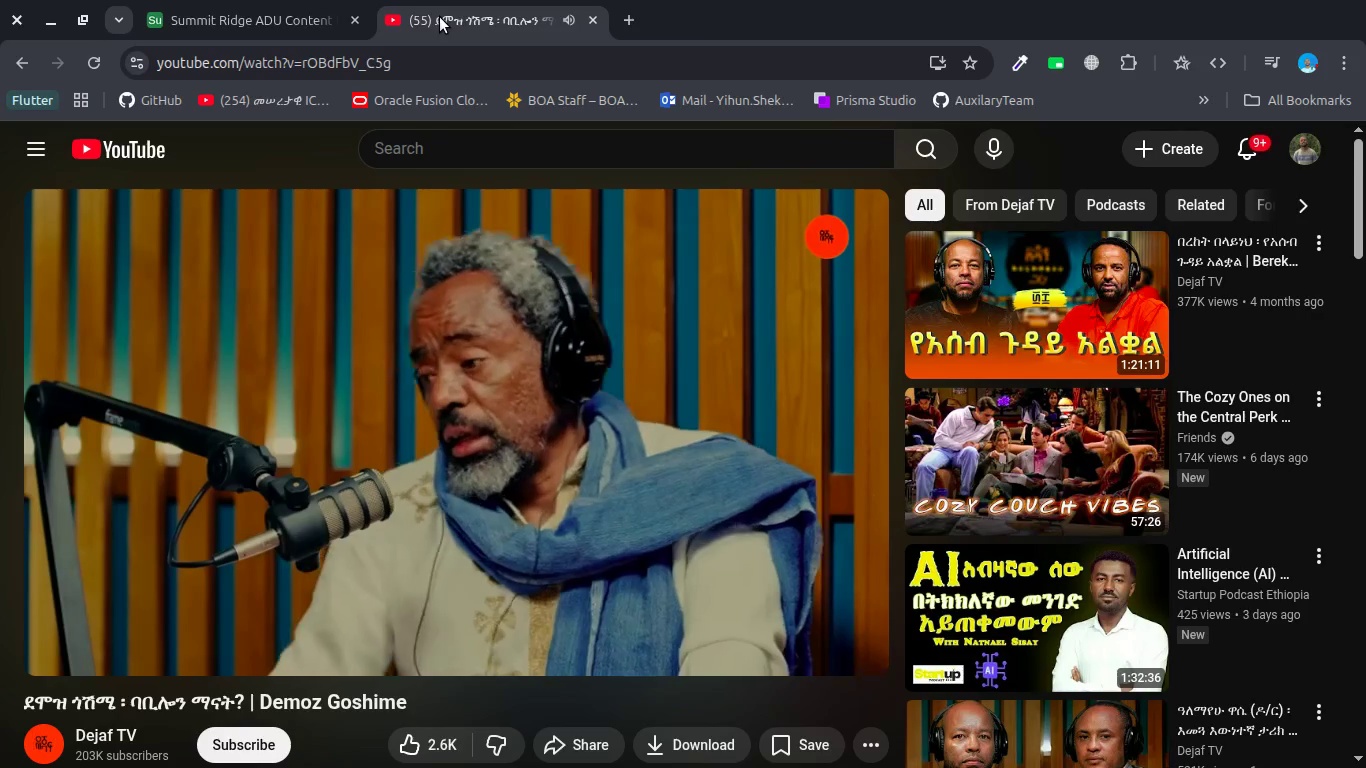 
key(ArrowLeft)
 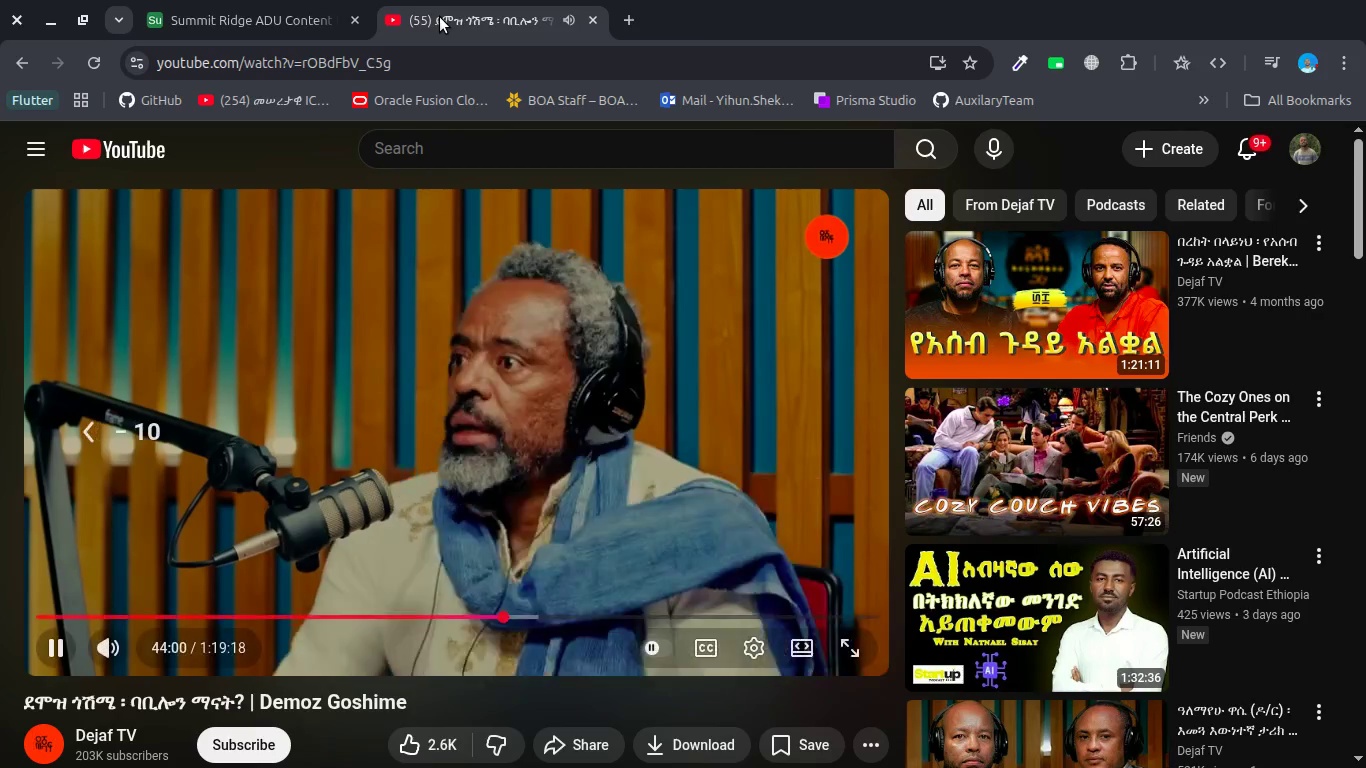 
key(ArrowLeft)
 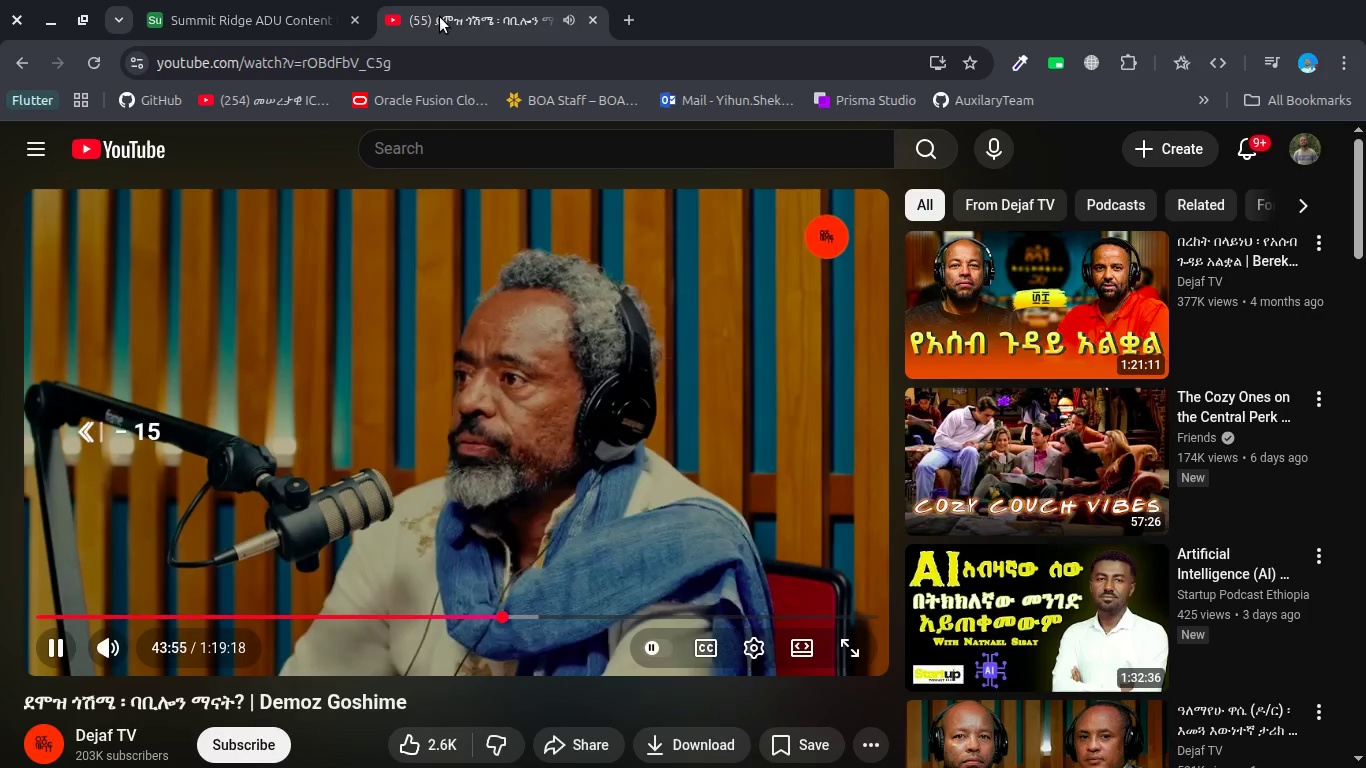 
key(ArrowLeft)
 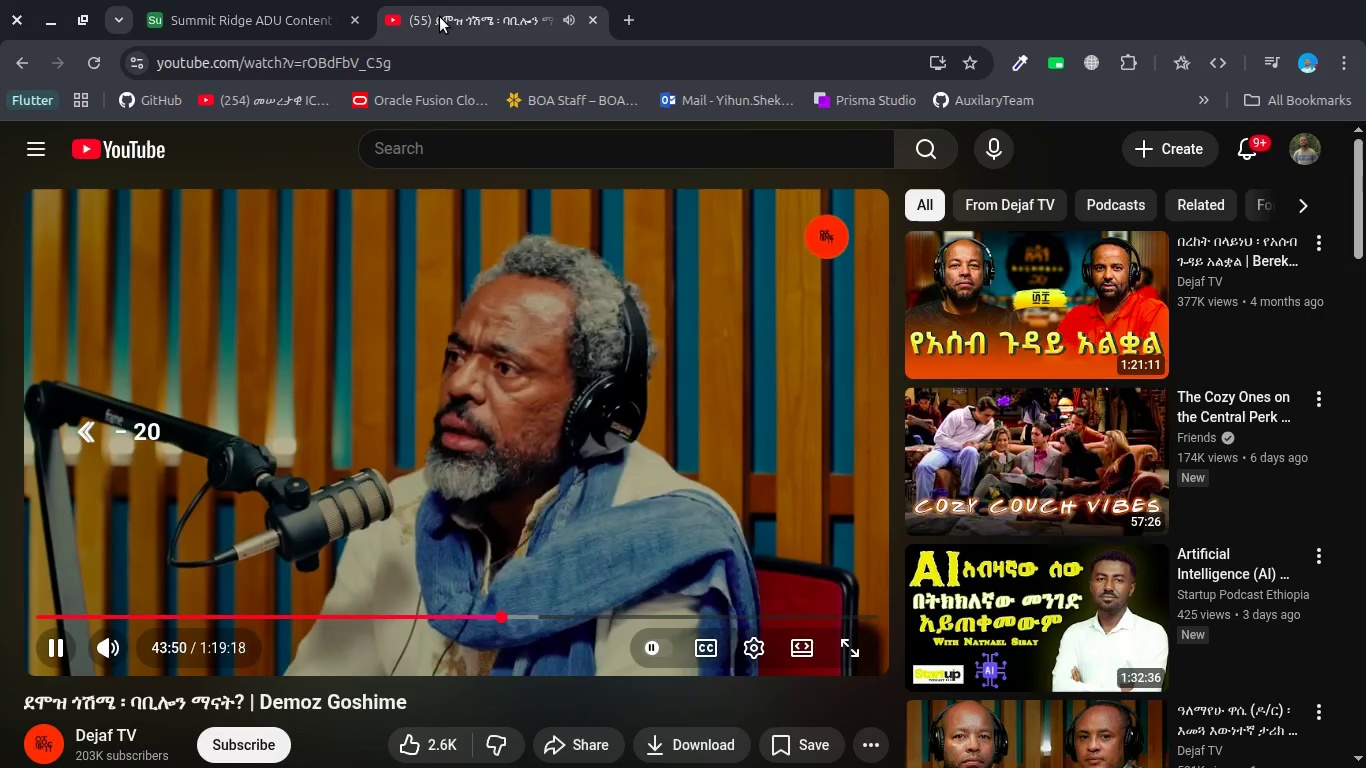 
key(ArrowLeft)
 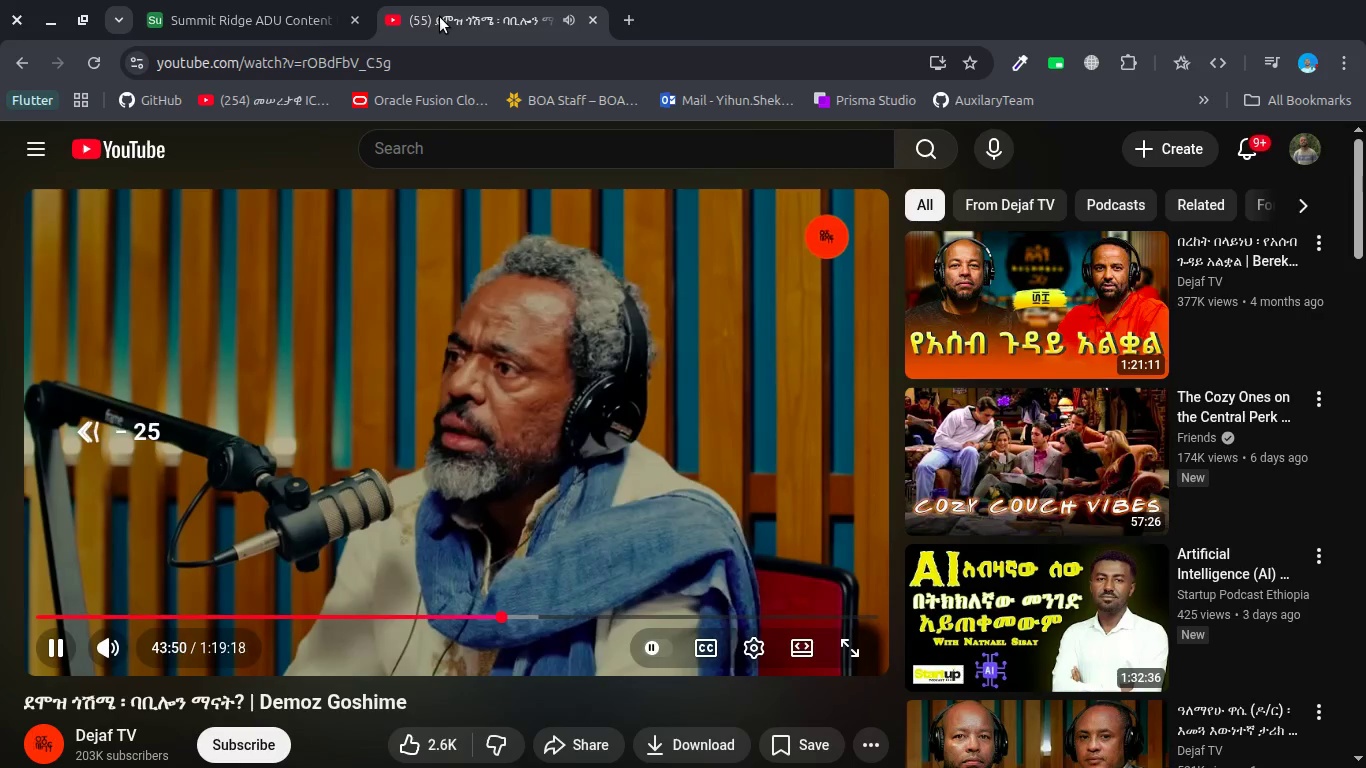 
key(ArrowLeft)
 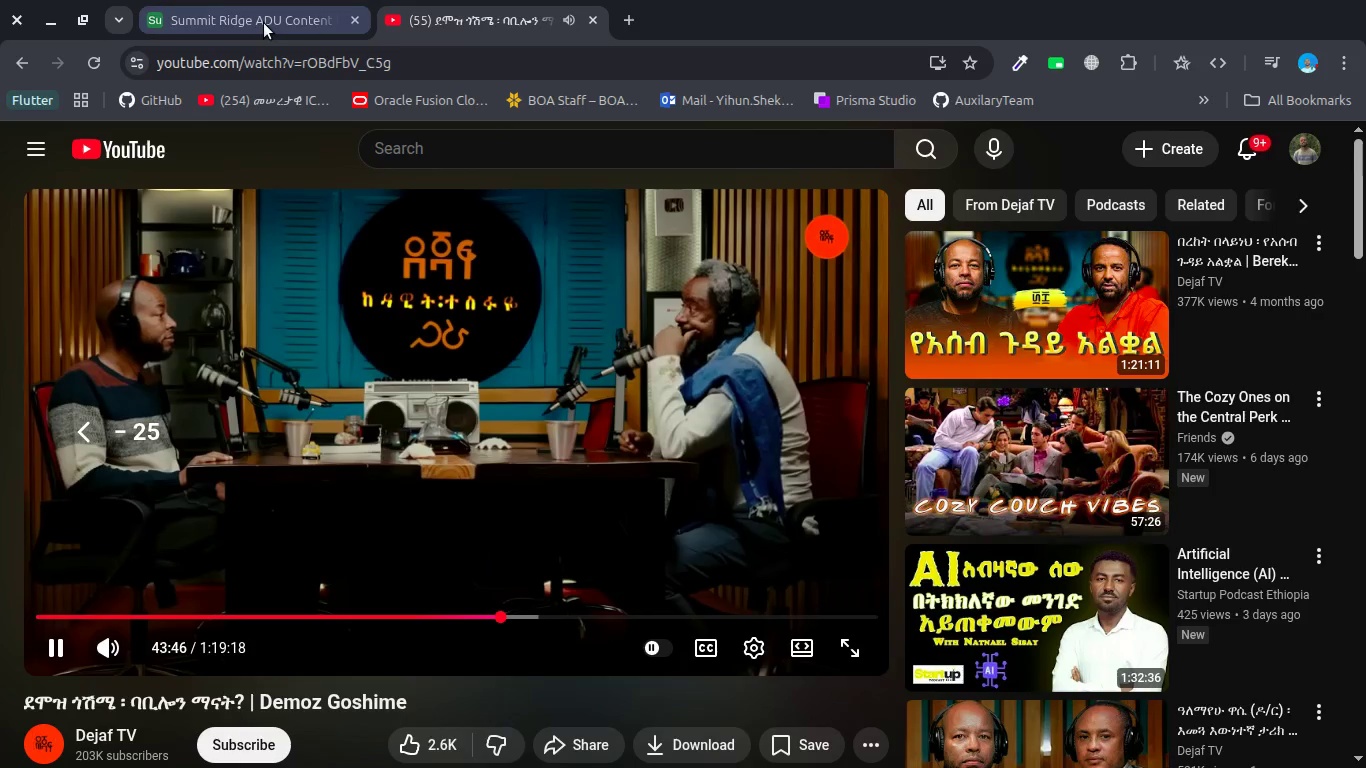 
left_click([264, 23])
 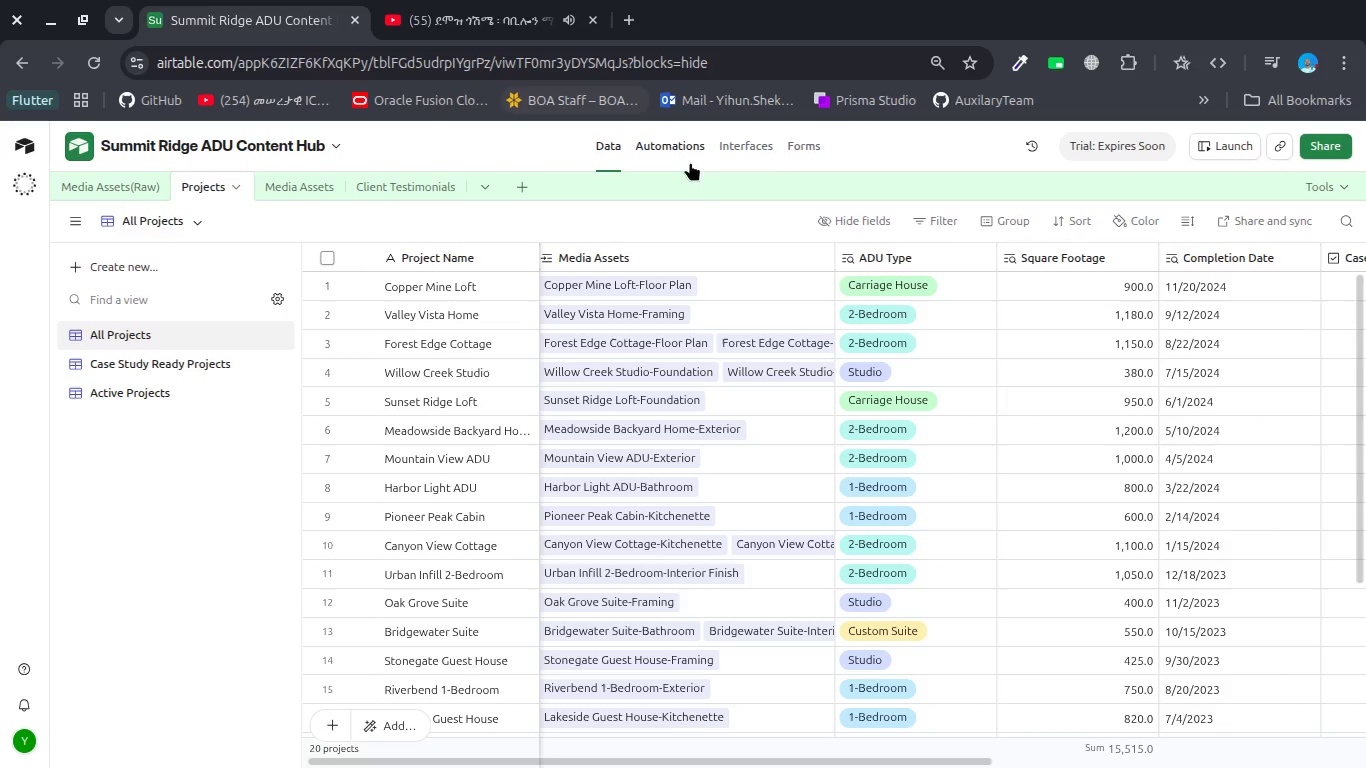 
left_click([688, 148])
 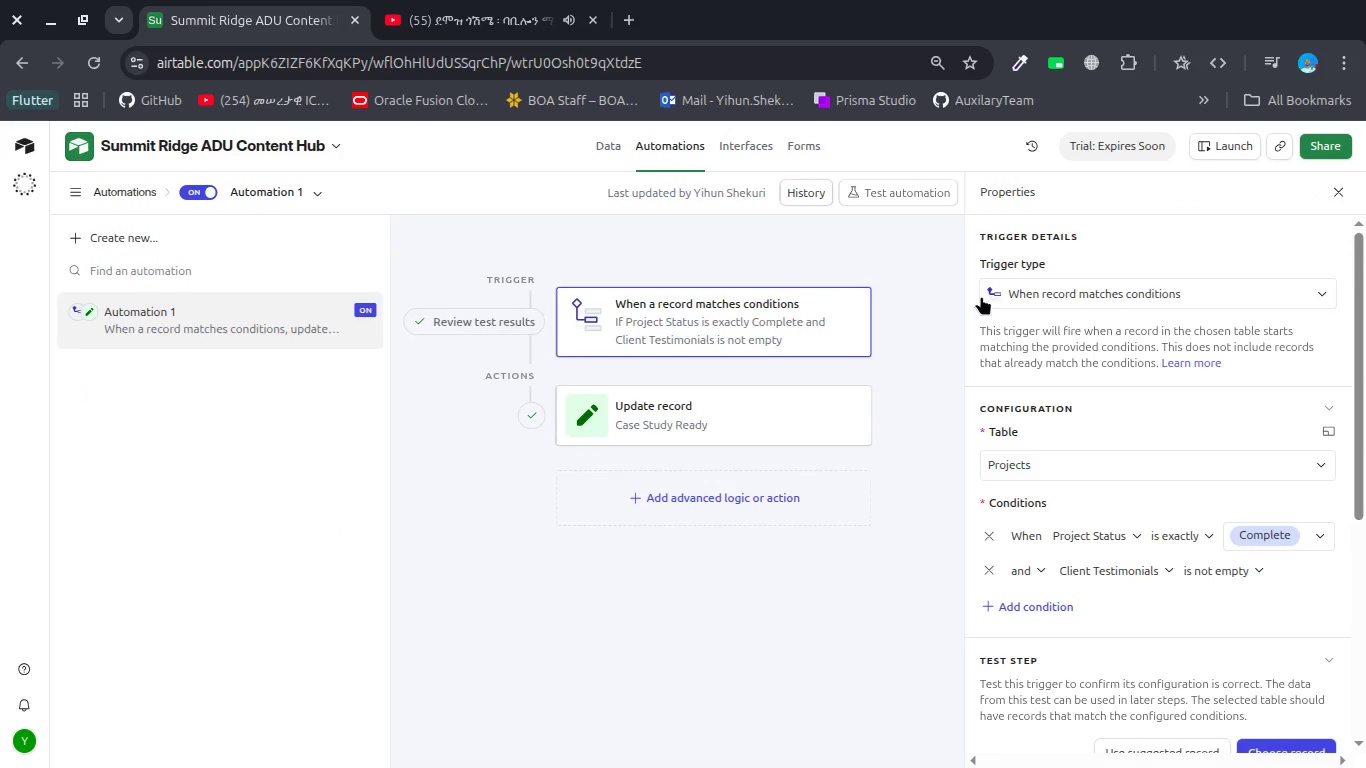 
left_click([897, 198])
 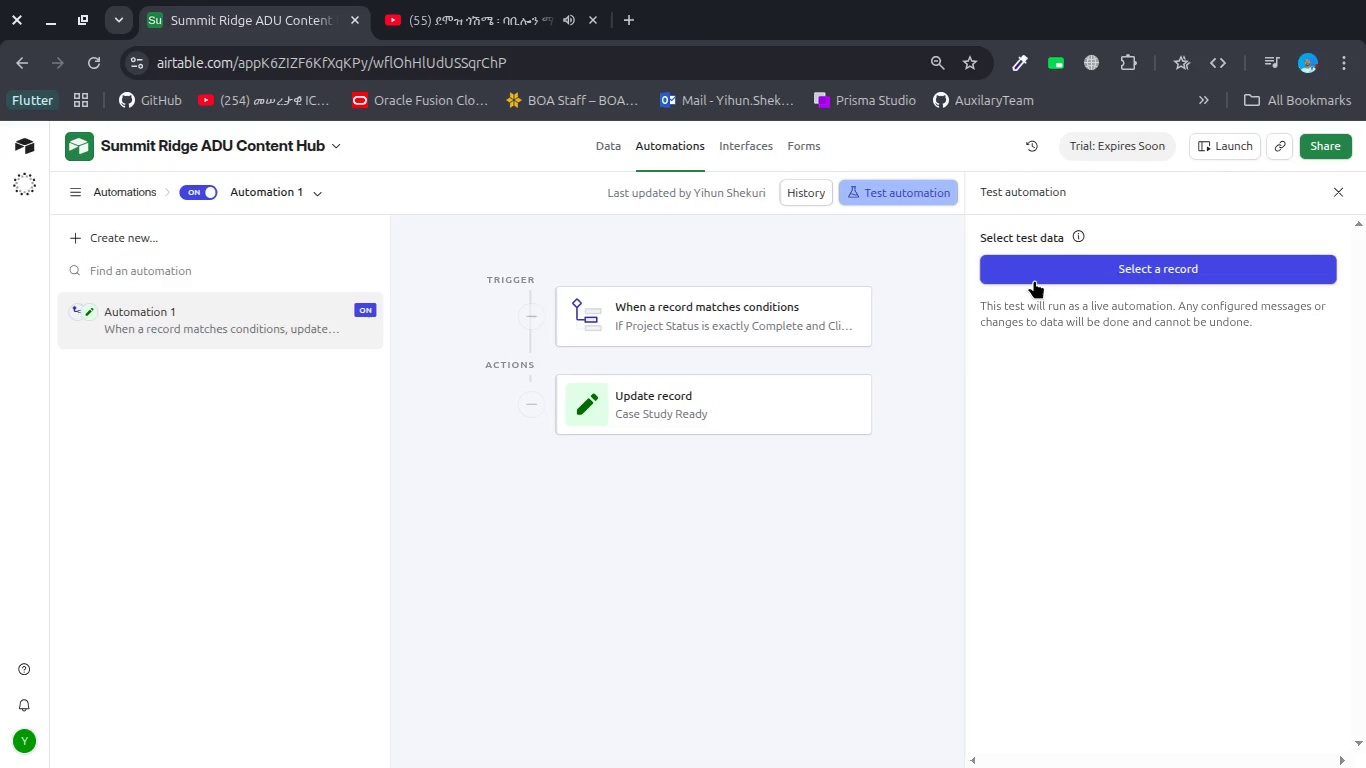 
left_click([1034, 280])
 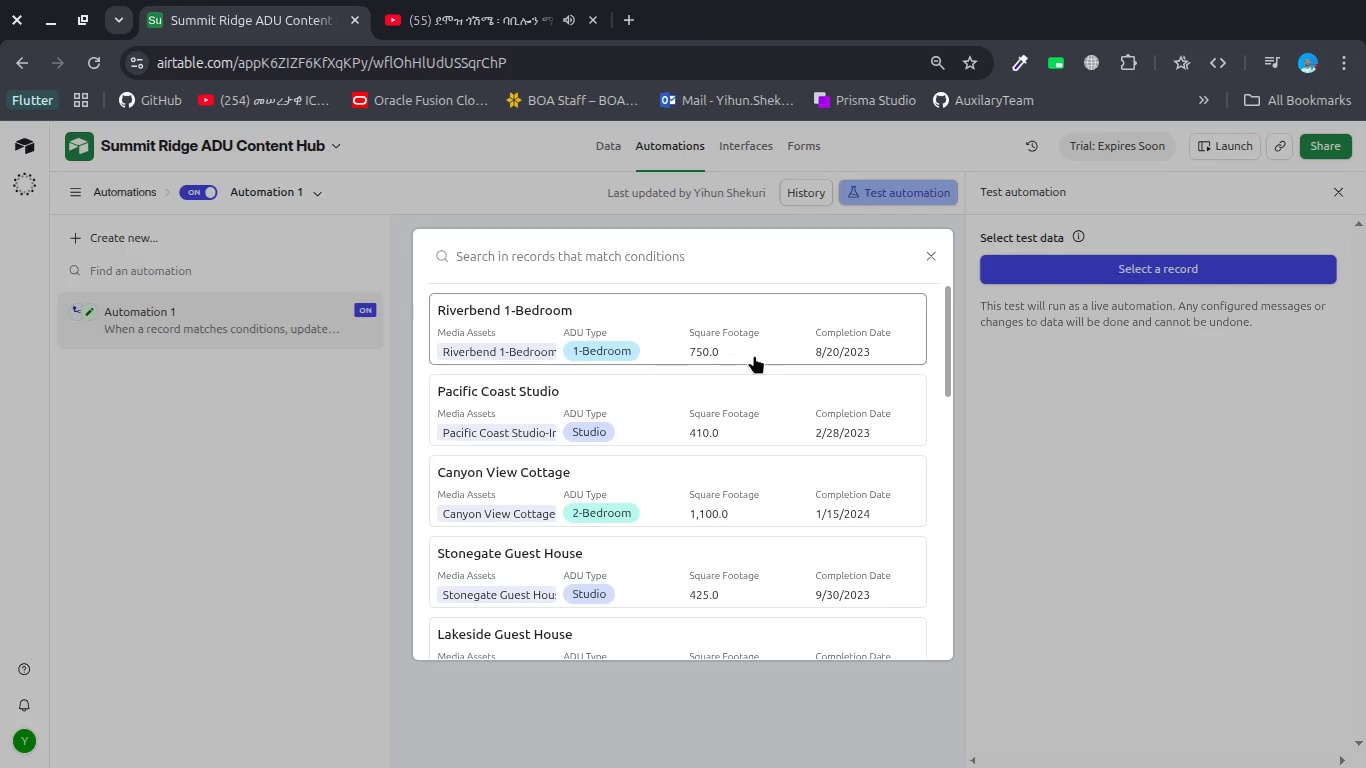 
scroll: coordinate [754, 355], scroll_direction: up, amount: 3.0
 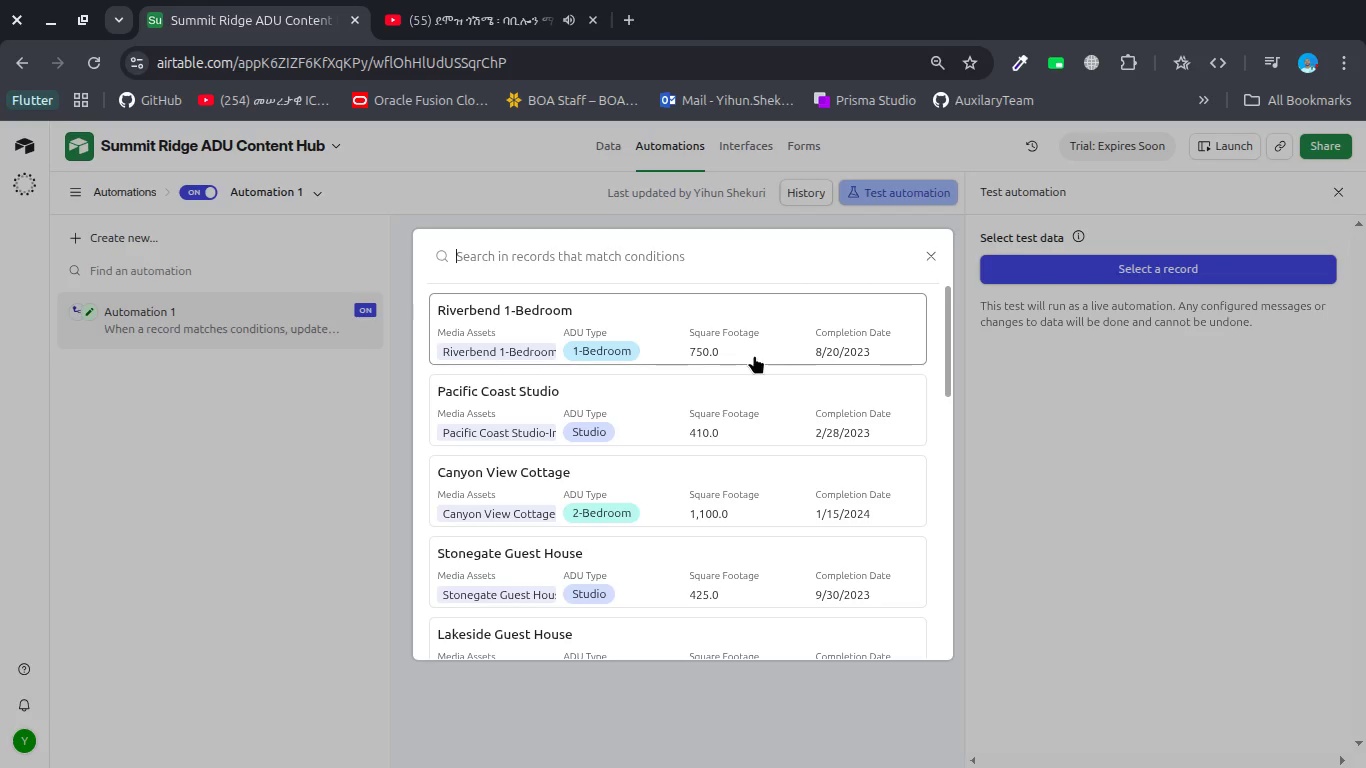 
scroll: coordinate [754, 355], scroll_direction: down, amount: 4.0
 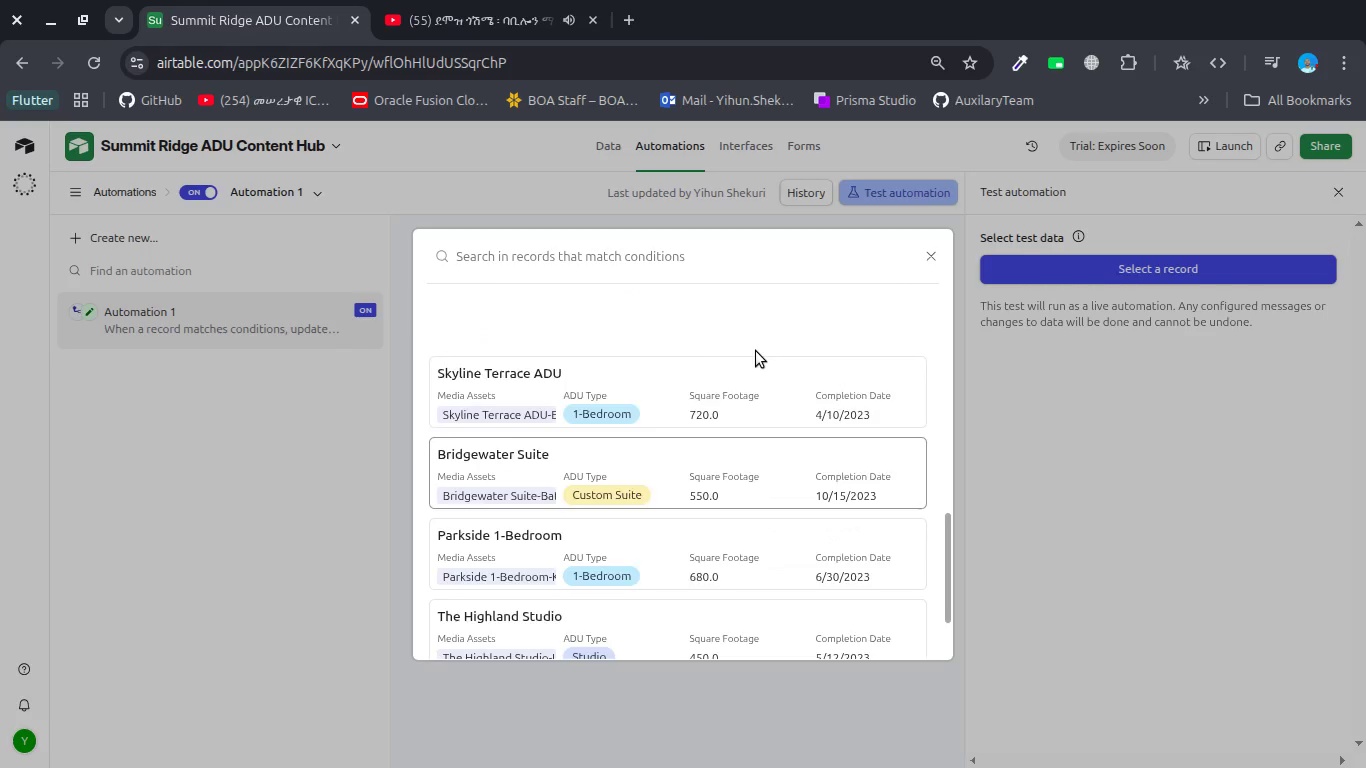 
scroll: coordinate [756, 351], scroll_direction: up, amount: 8.0
 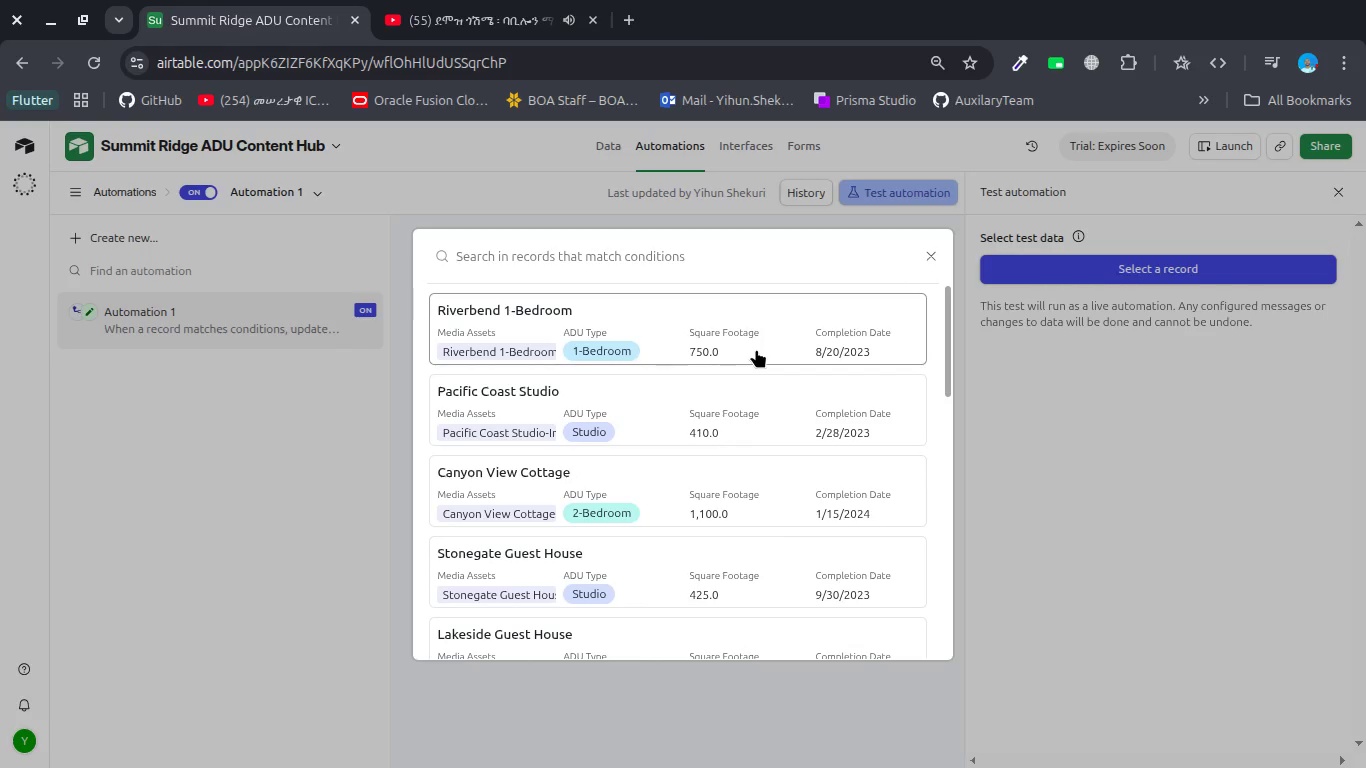 
type(cop)
key(Backspace)
key(Backspace)
key(Backspace)
key(Backspace)
 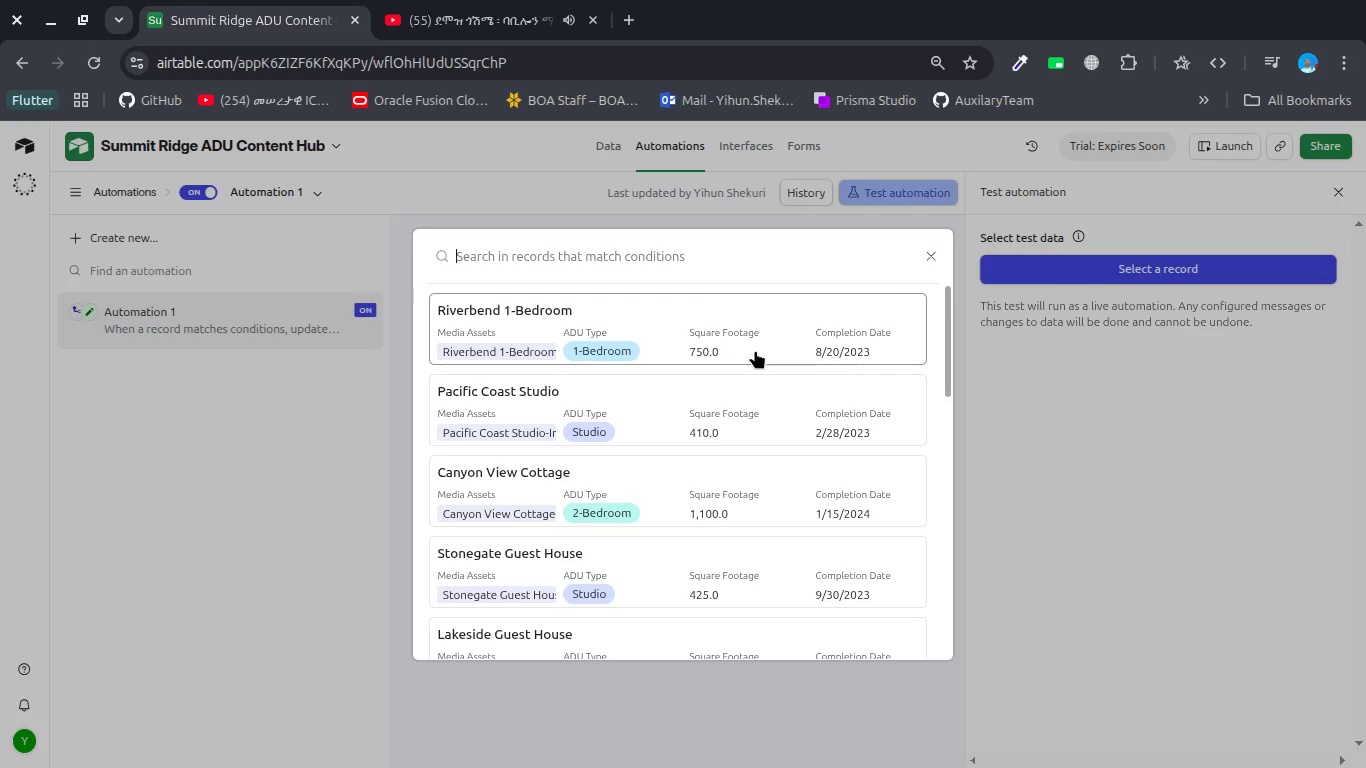 
left_click([755, 350])
 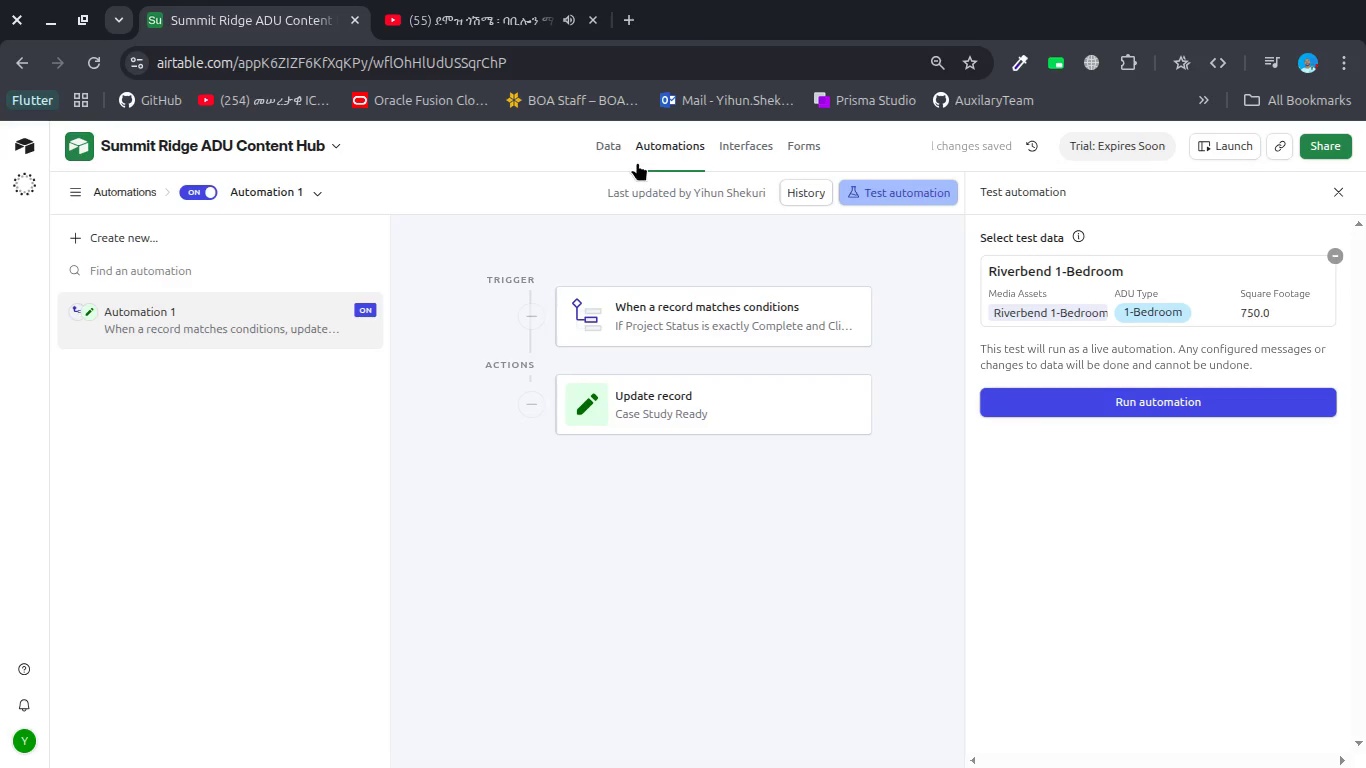 
left_click([608, 143])
 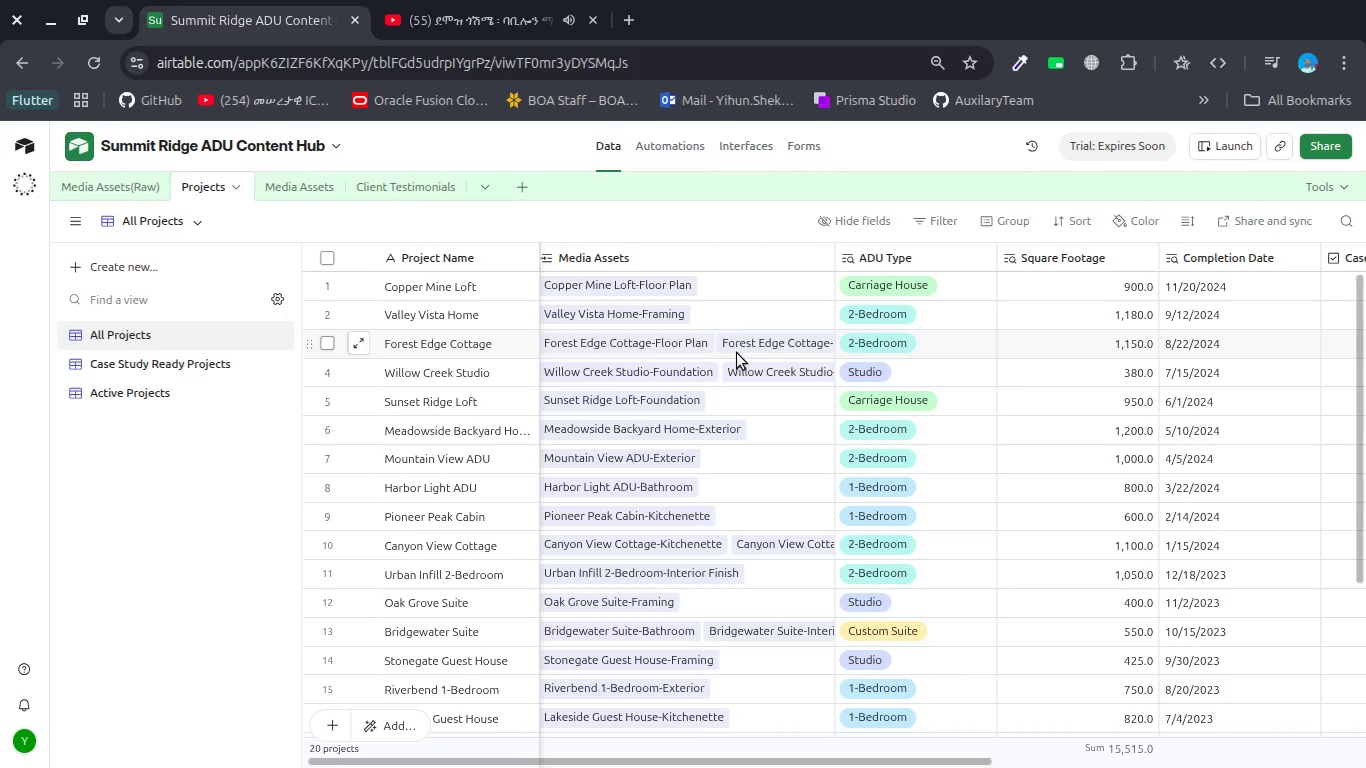 
wait(29.84)
 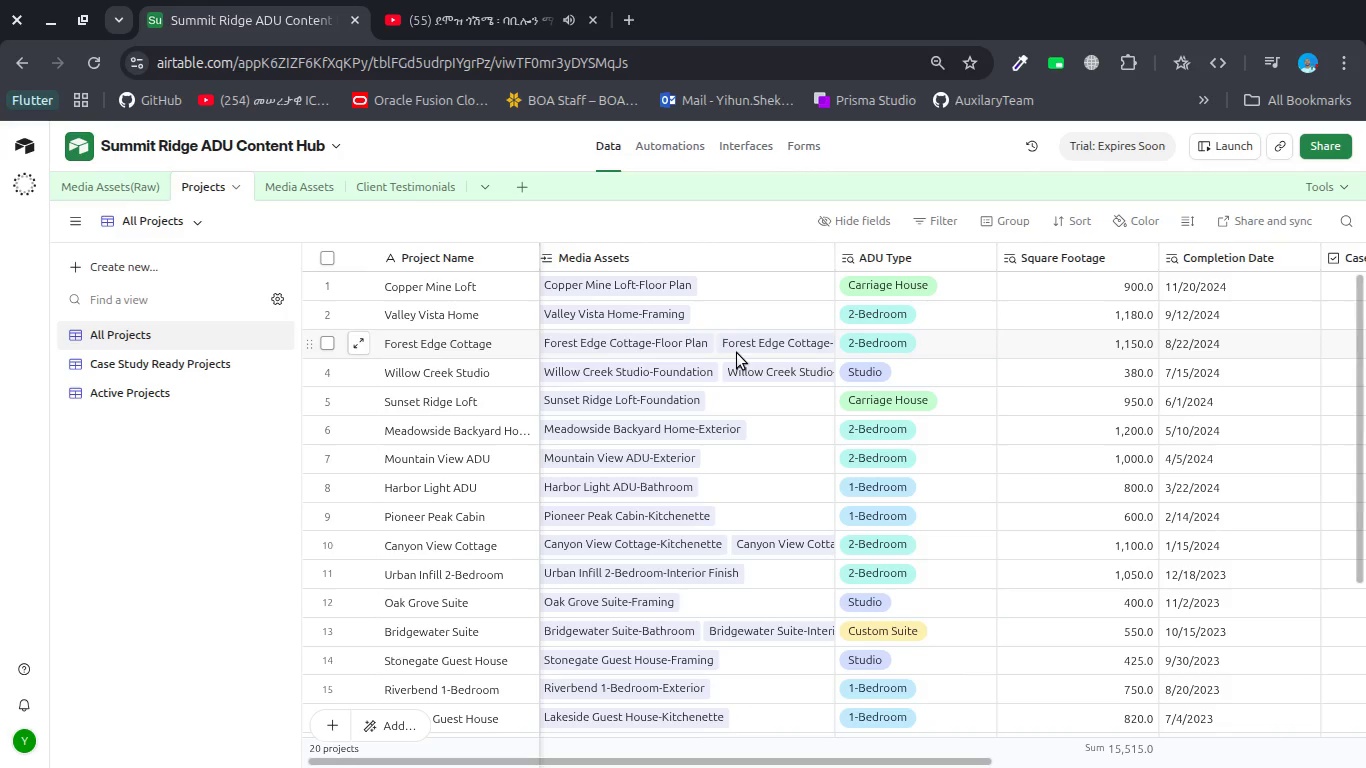 
left_click([480, 10])
 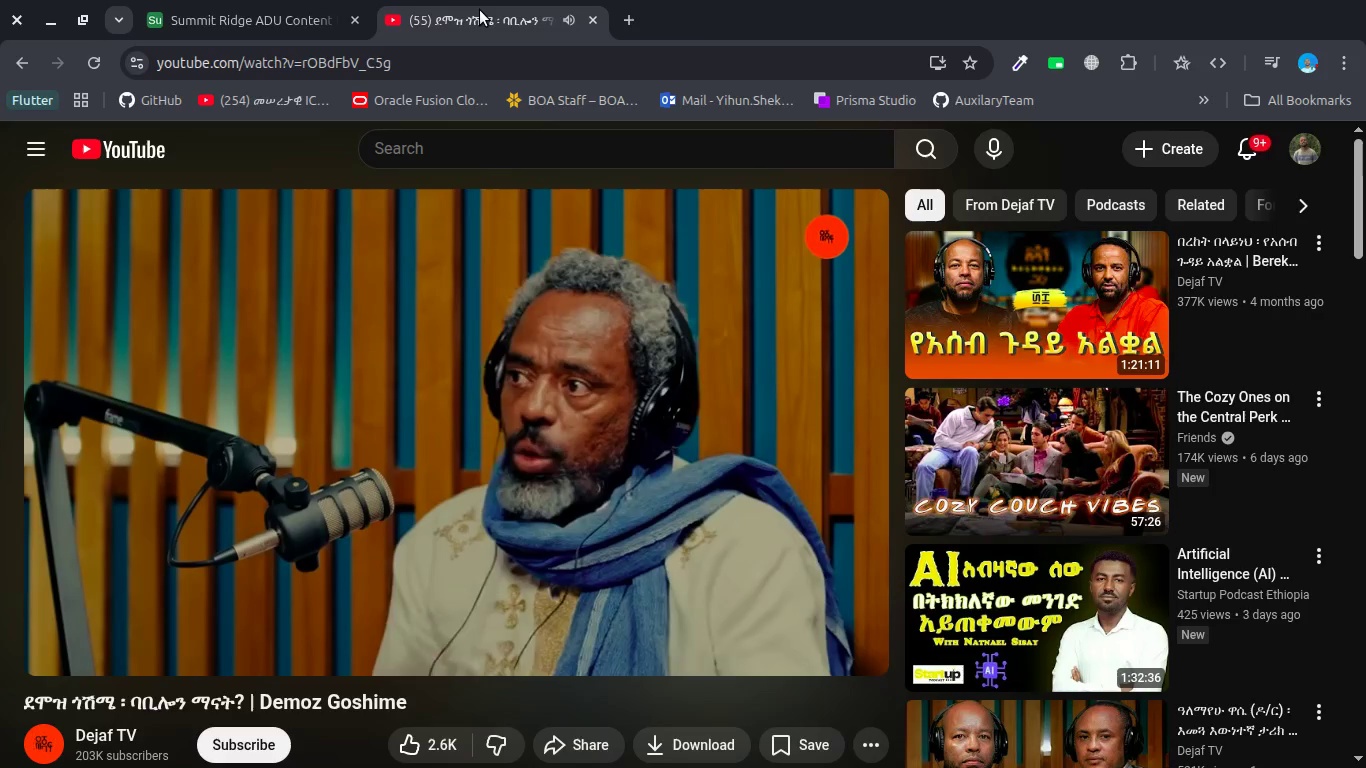 
key(ArrowLeft)
 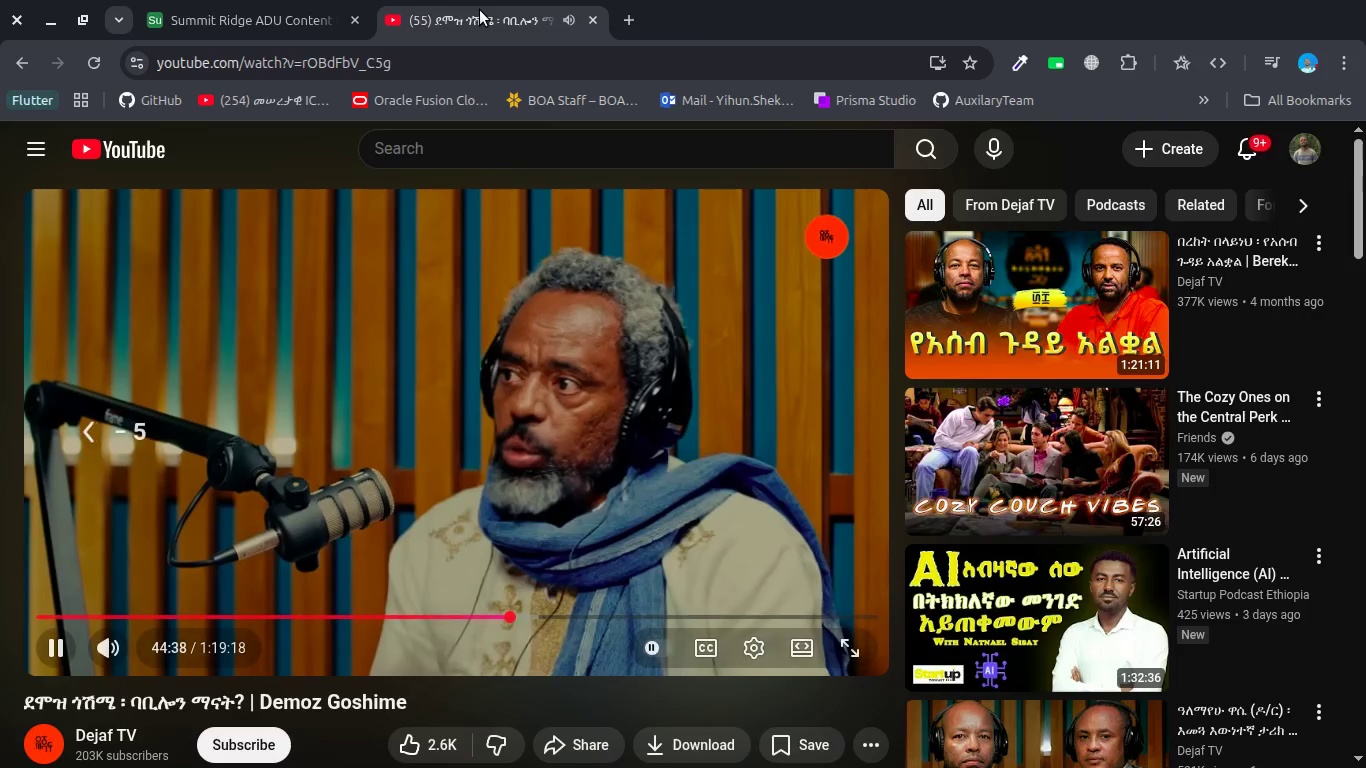 
key(ArrowLeft)
 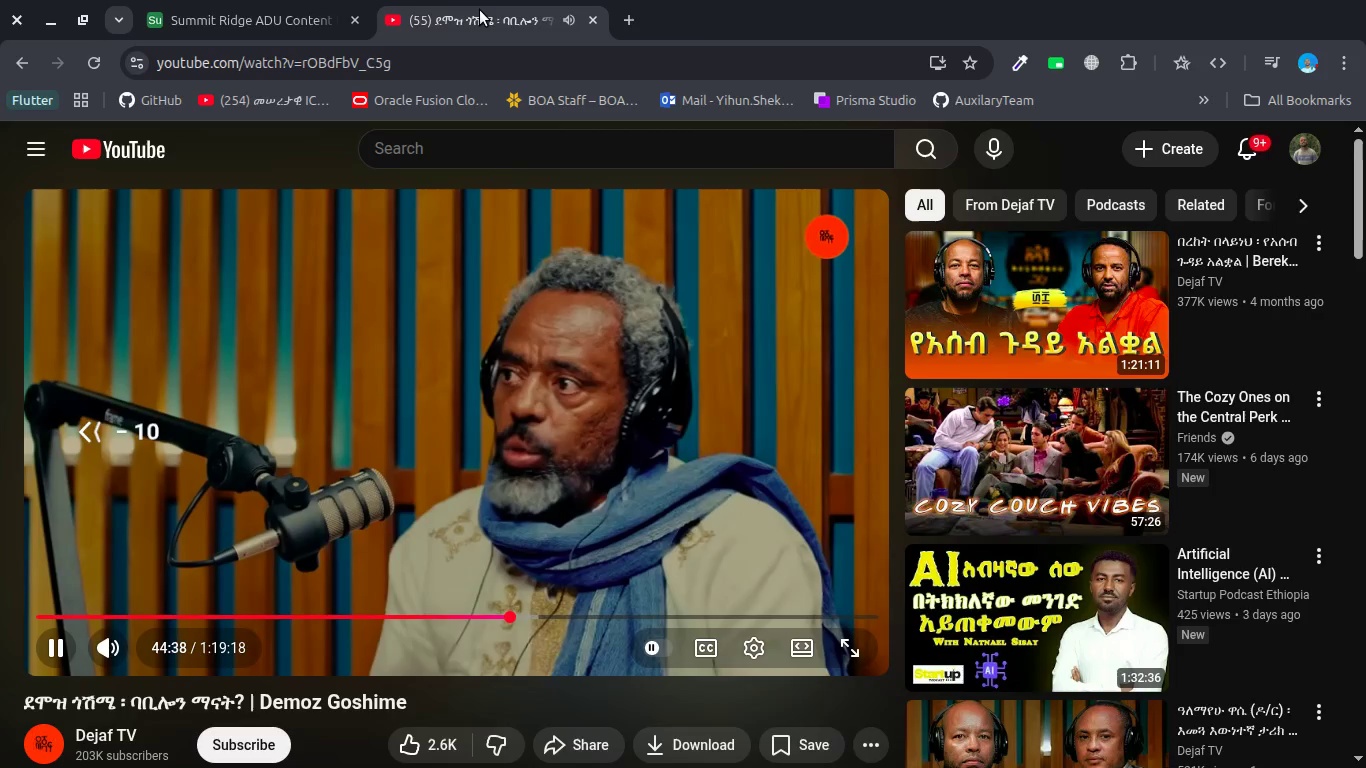 
key(ArrowLeft)
 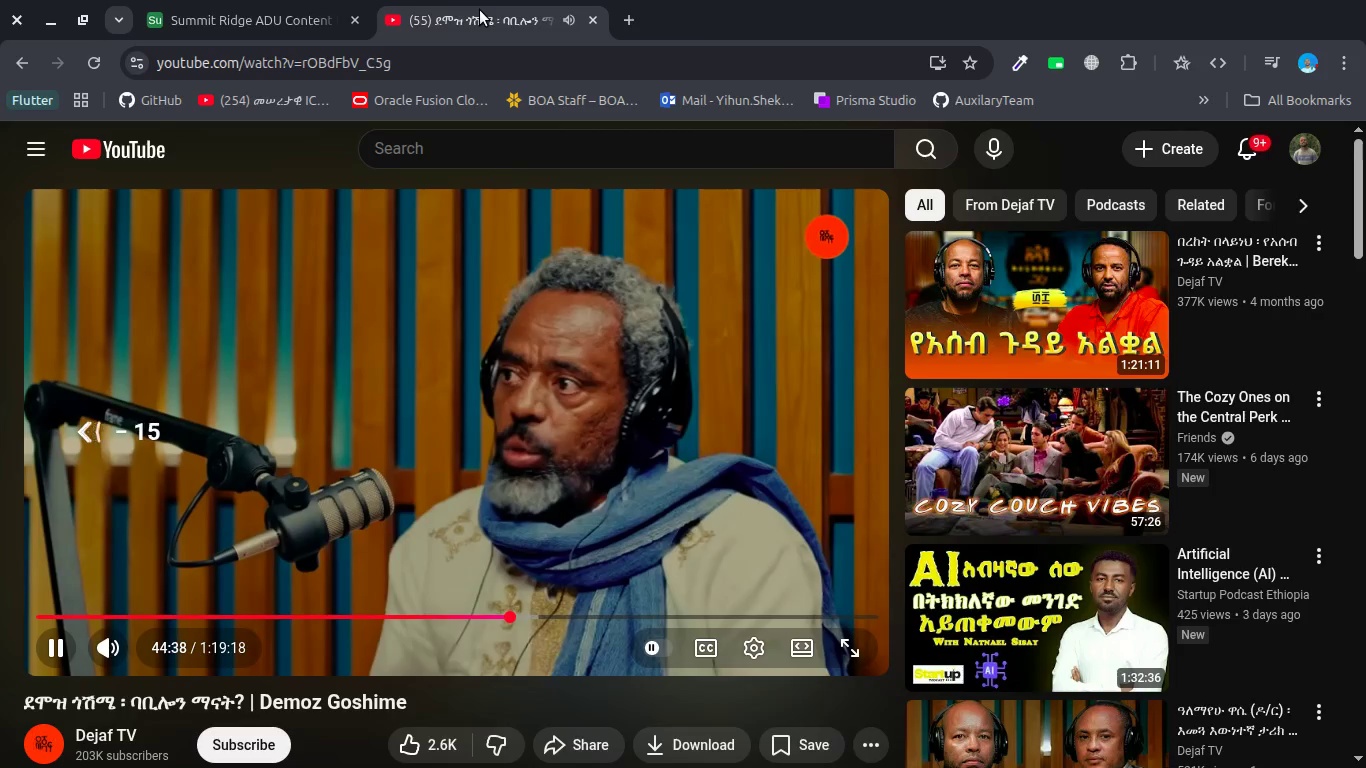 
key(ArrowLeft)
 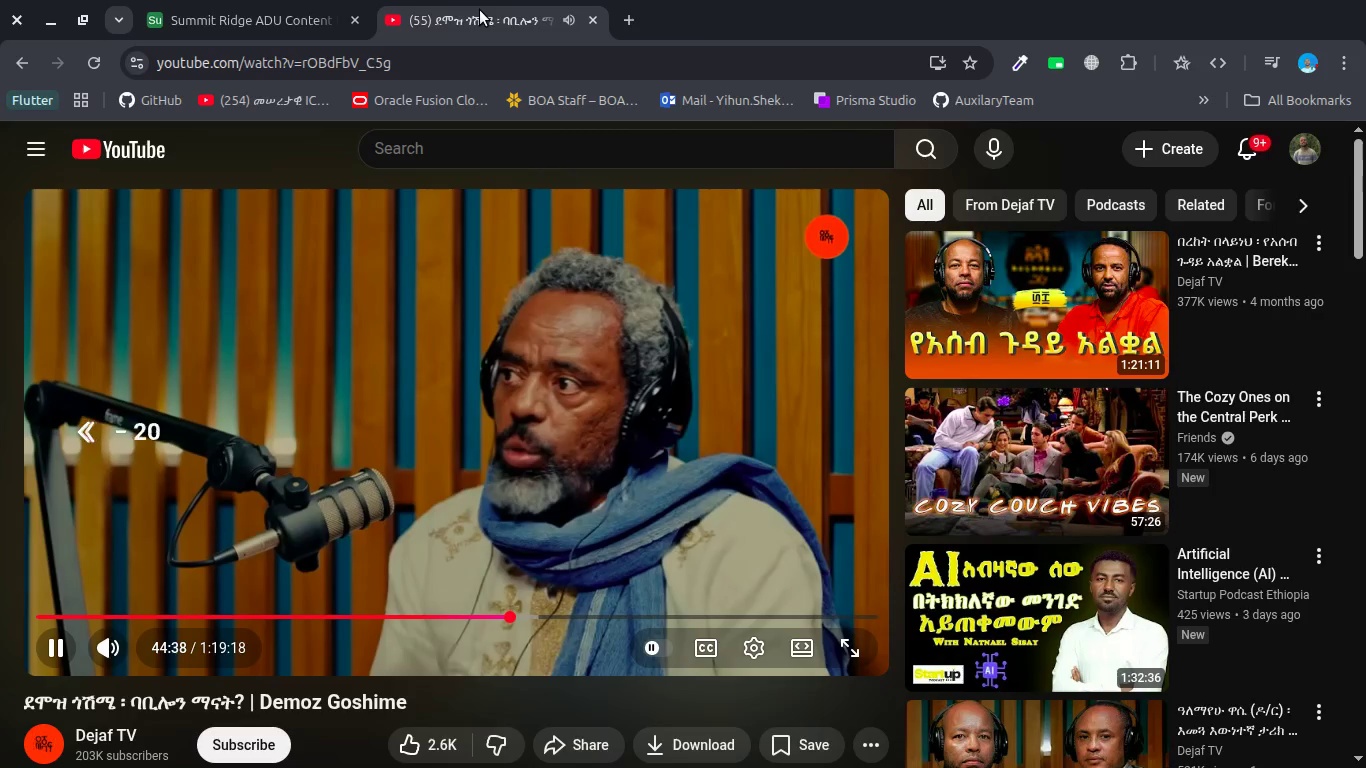 
key(ArrowLeft)
 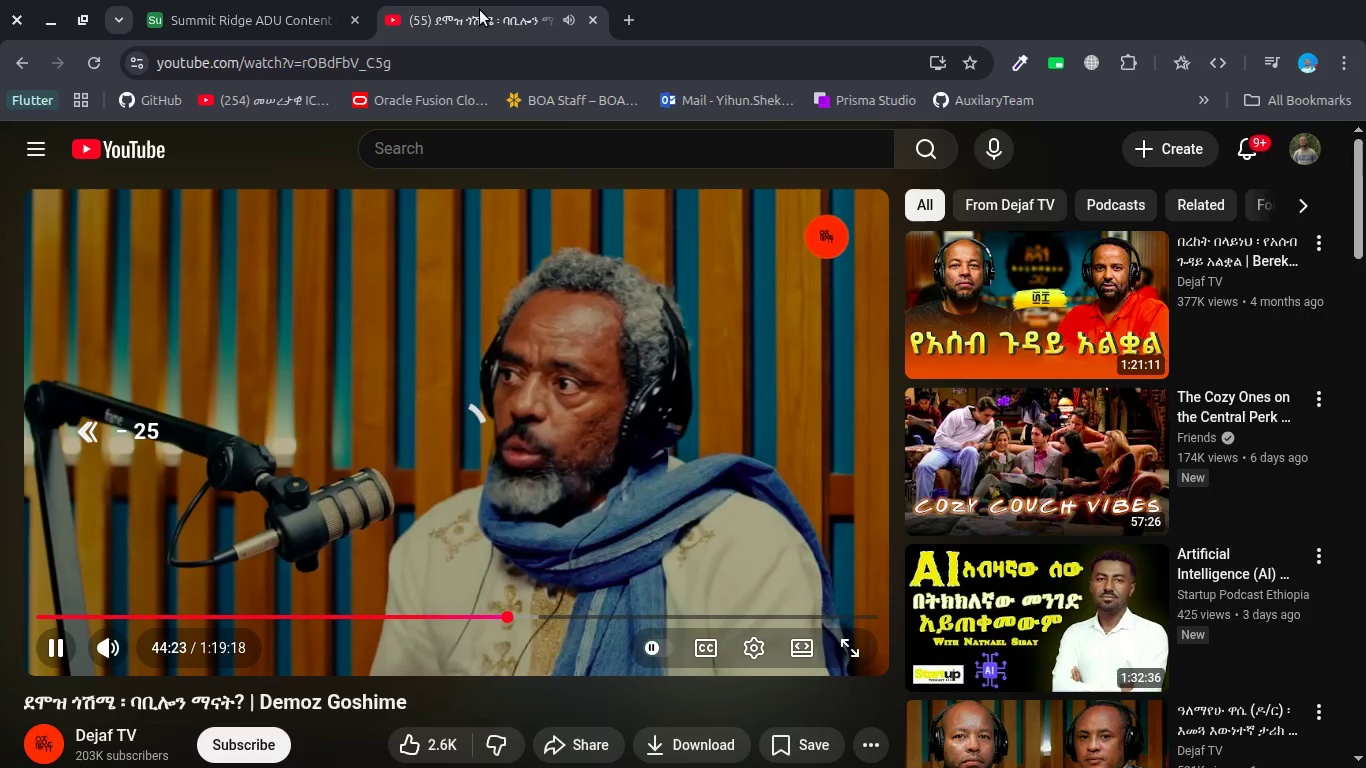 
key(ArrowLeft)
 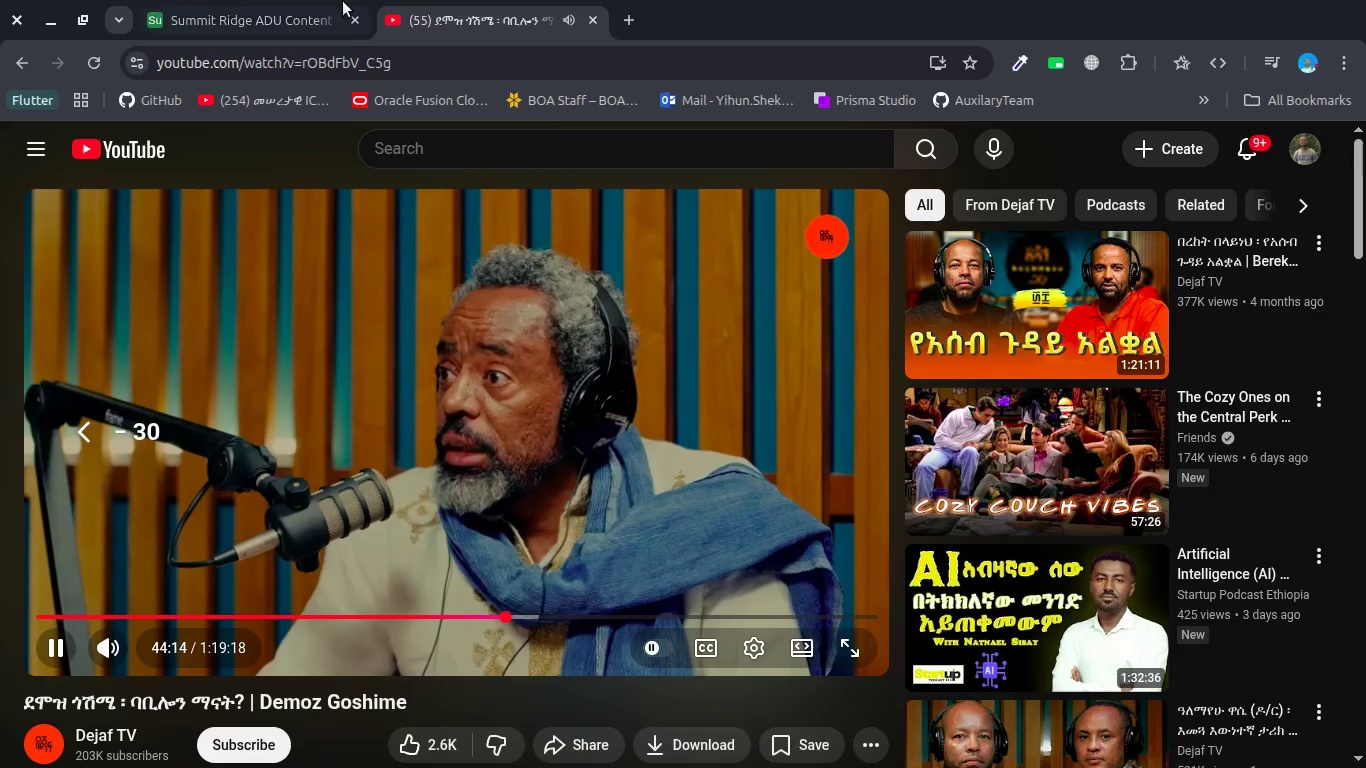 
left_click([262, 11])
 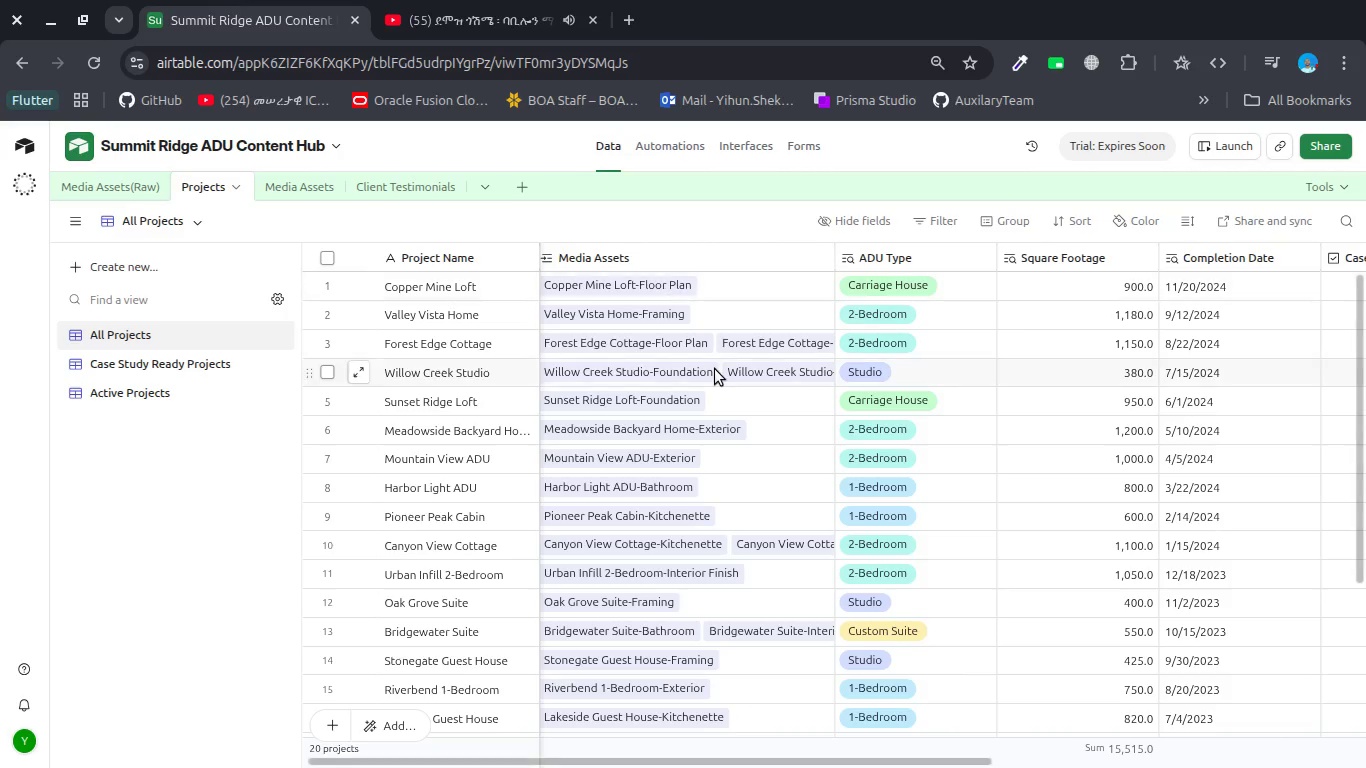 
scroll: coordinate [715, 369], scroll_direction: up, amount: 11.0
 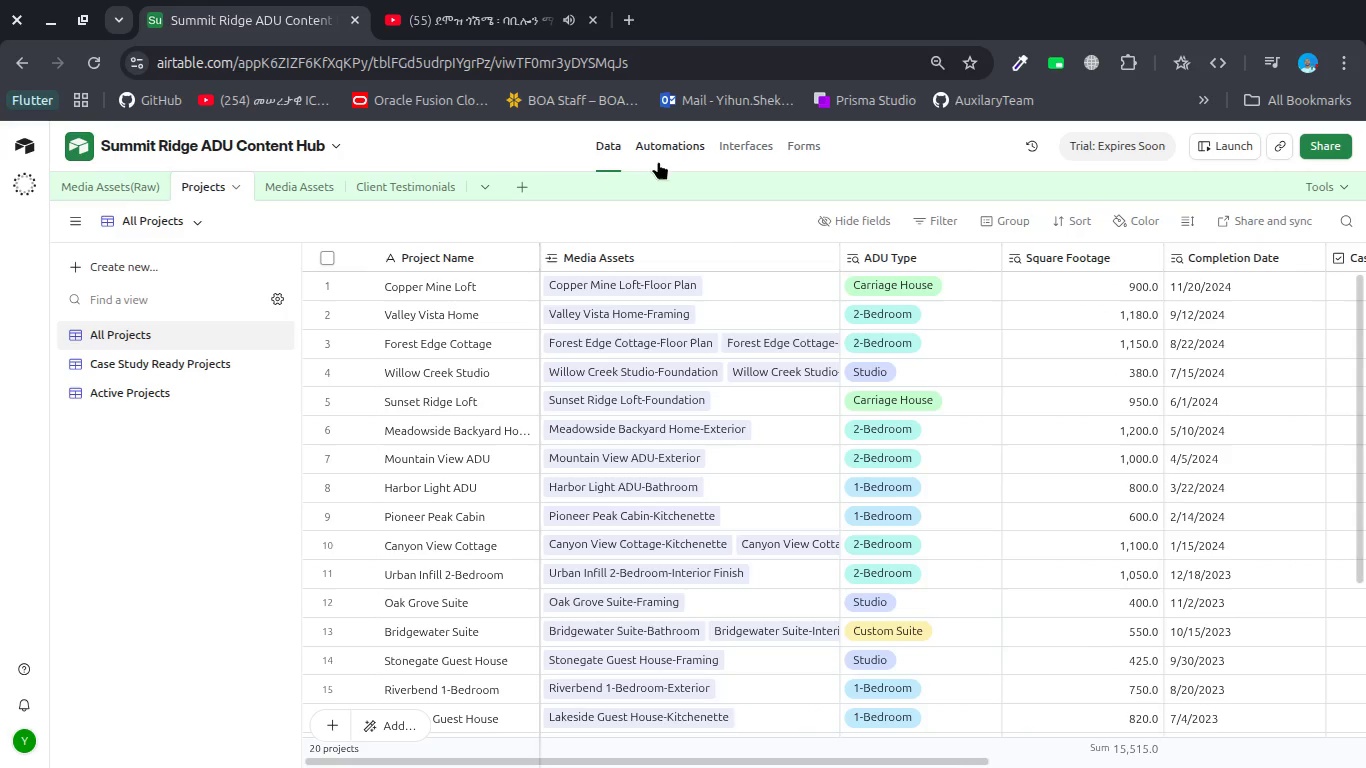 
left_click([665, 149])
 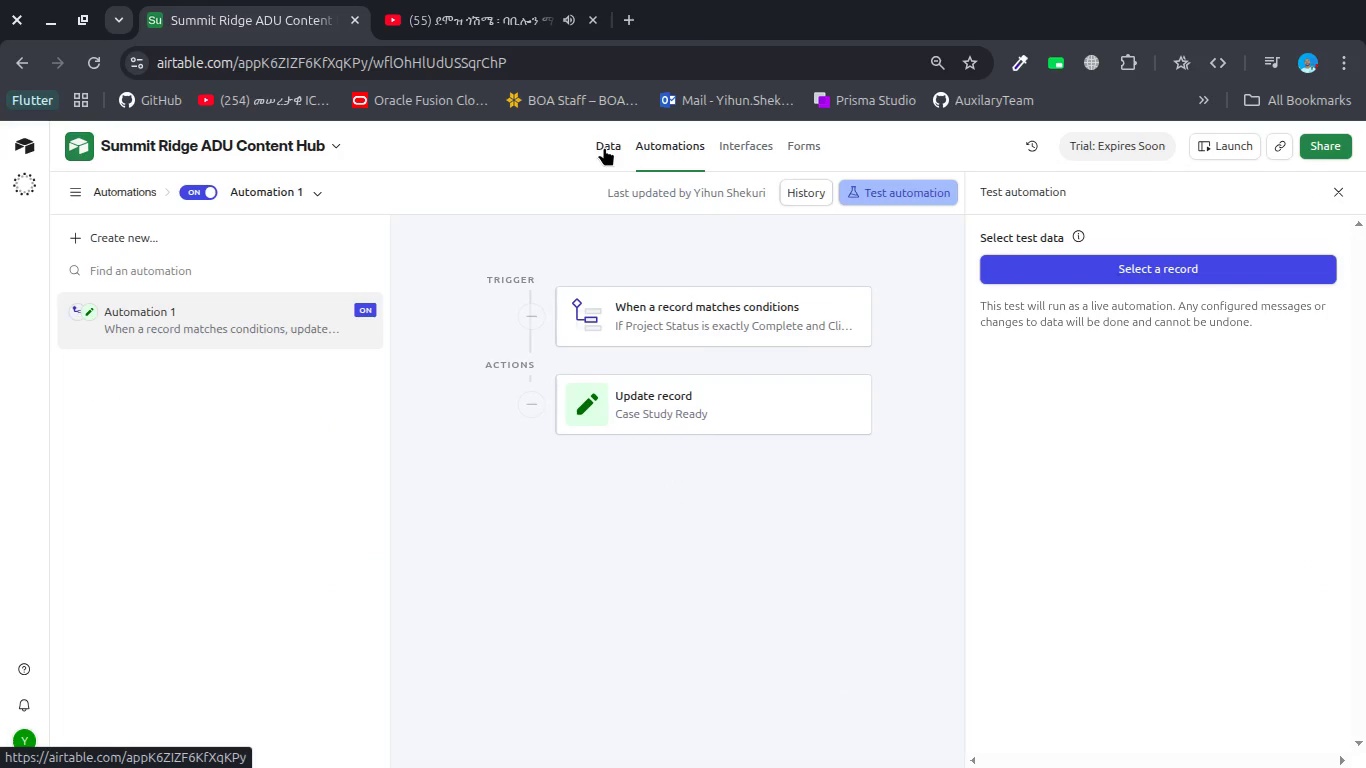 
left_click([604, 147])
 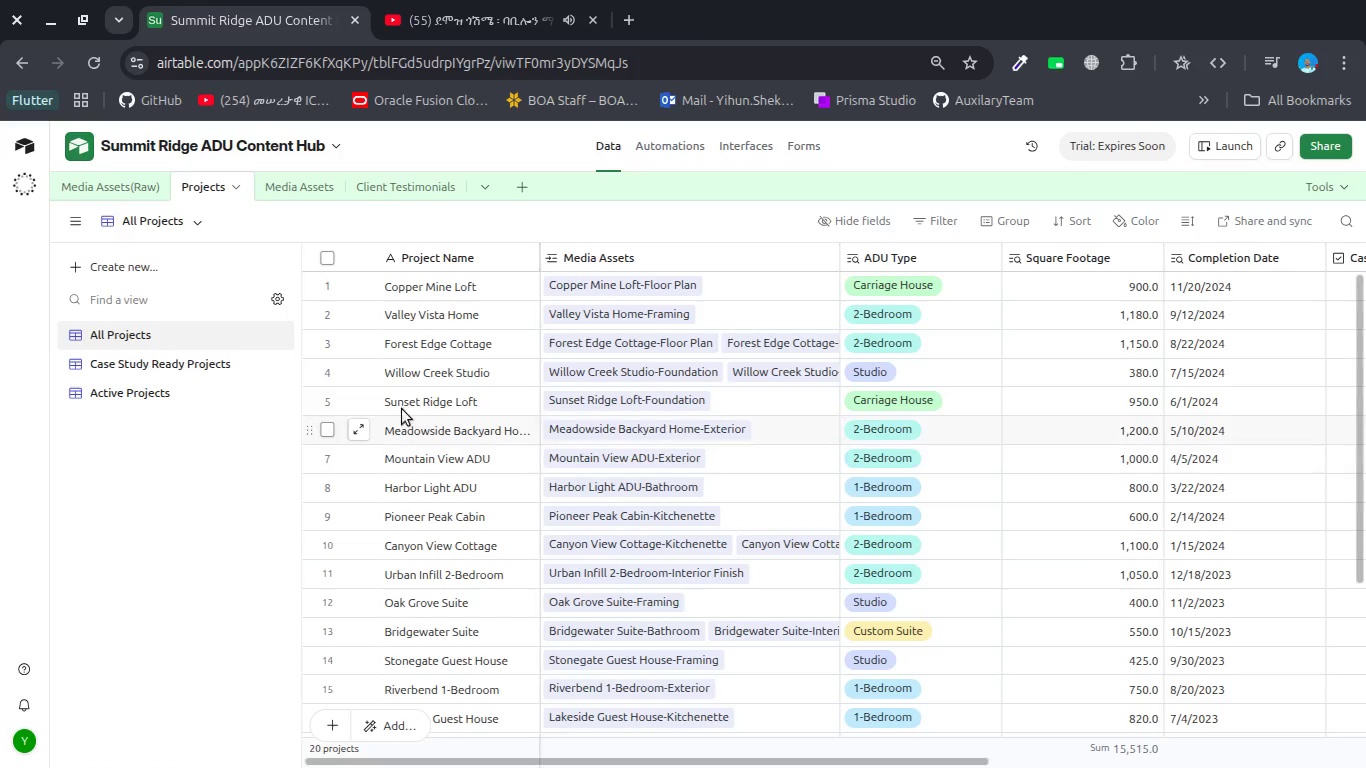 
left_click([173, 365])
 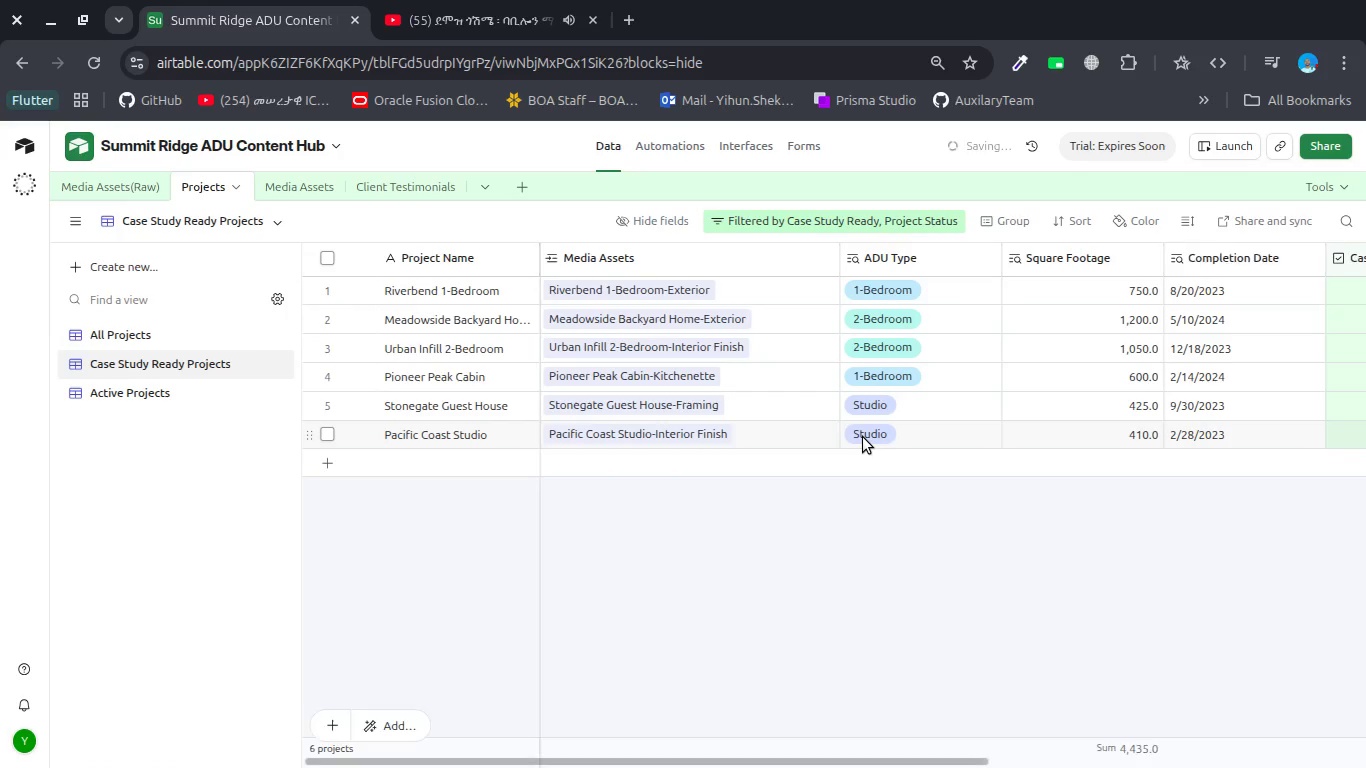 
scroll: coordinate [863, 437], scroll_direction: down, amount: 5.0
 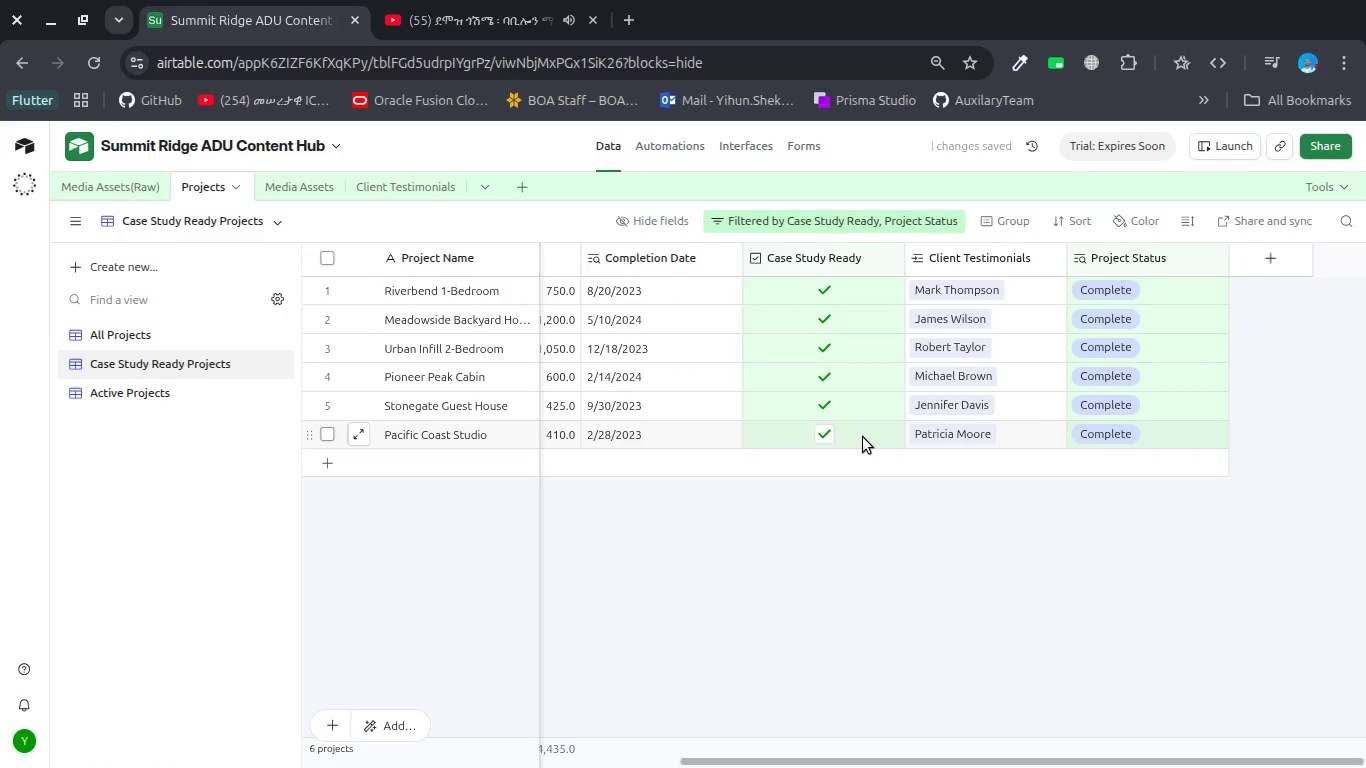 
scroll: coordinate [863, 437], scroll_direction: up, amount: 9.0
 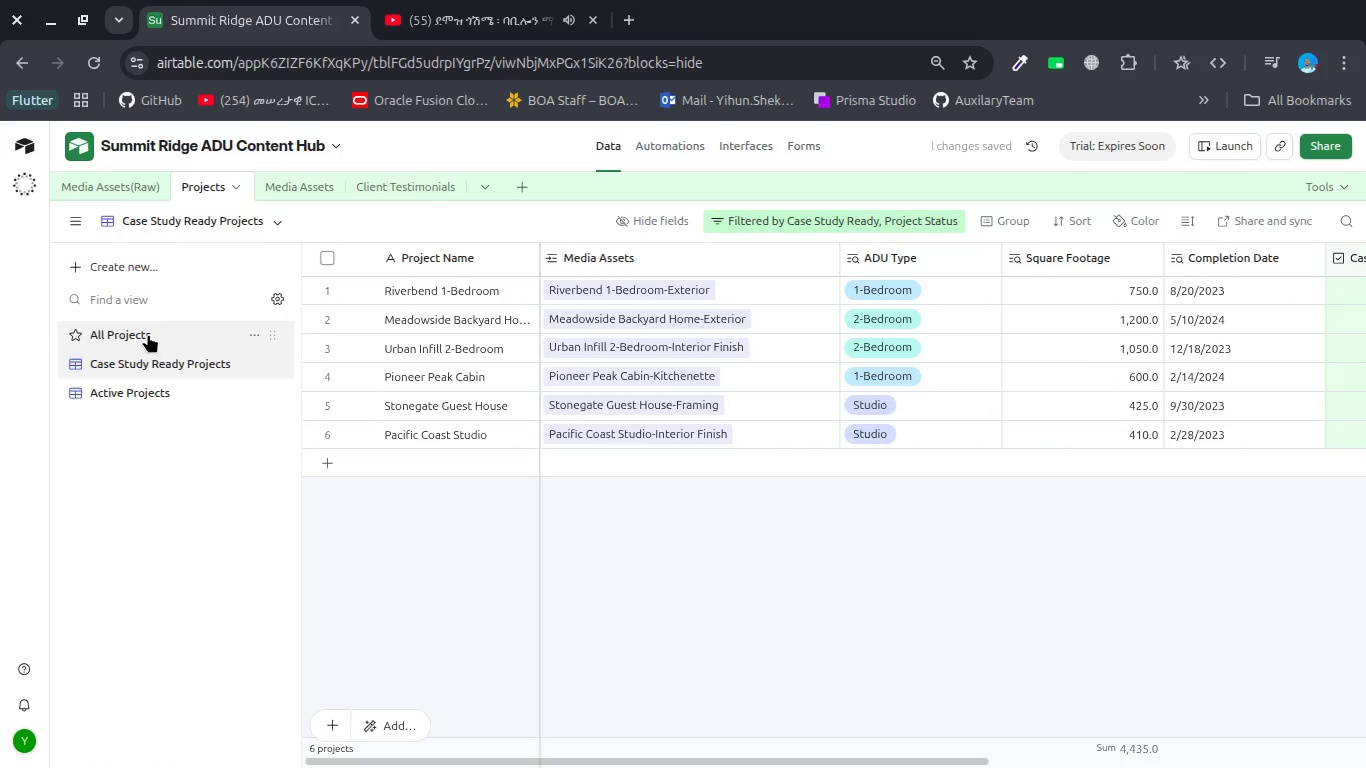 
left_click([148, 334])
 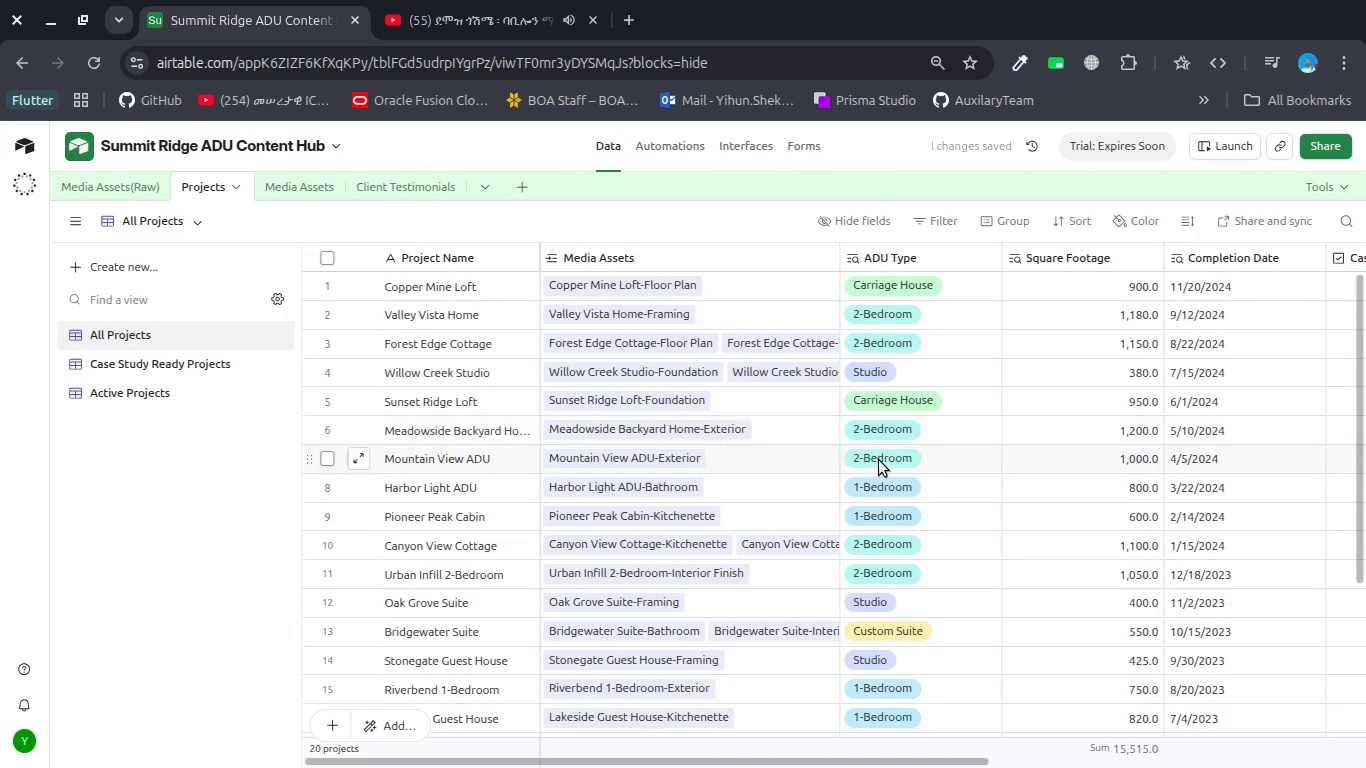 
scroll: coordinate [879, 460], scroll_direction: down, amount: 7.0
 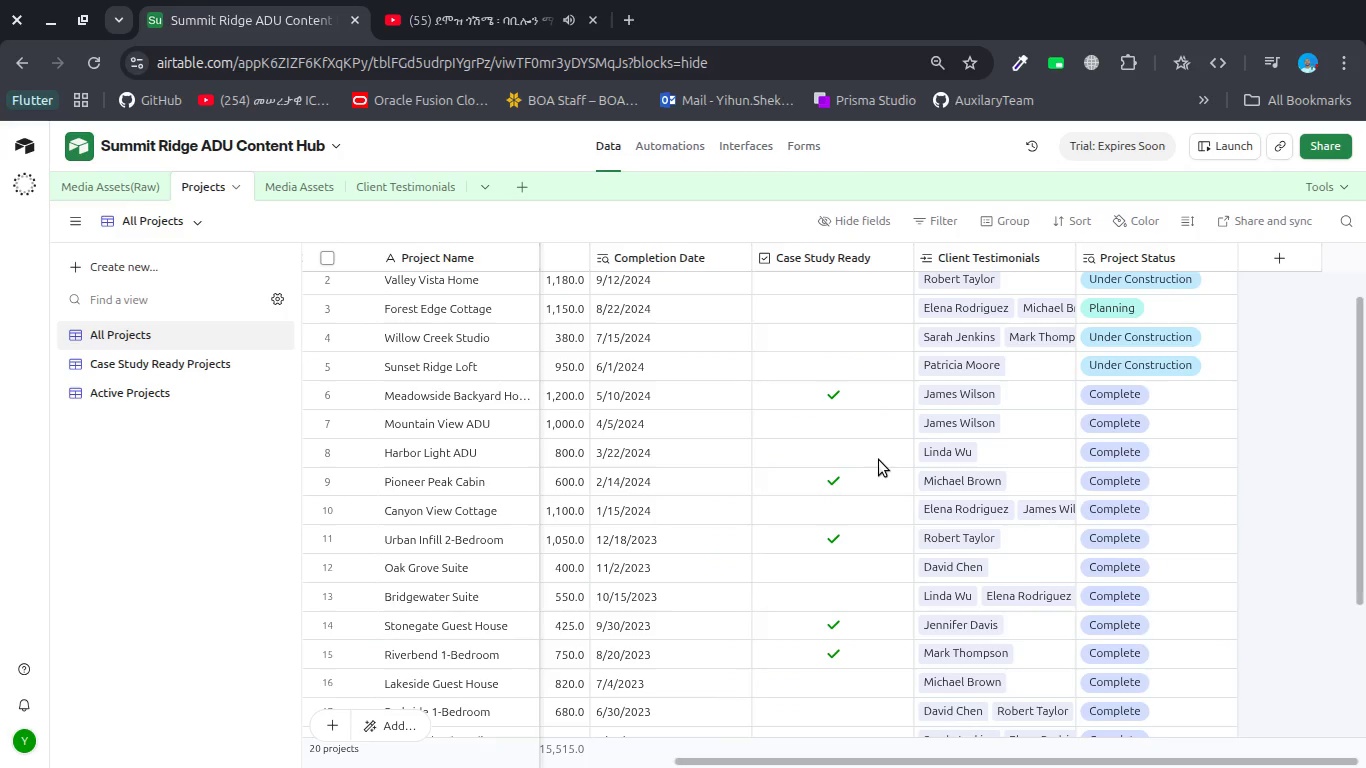 
scroll: coordinate [830, 436], scroll_direction: up, amount: 5.0
 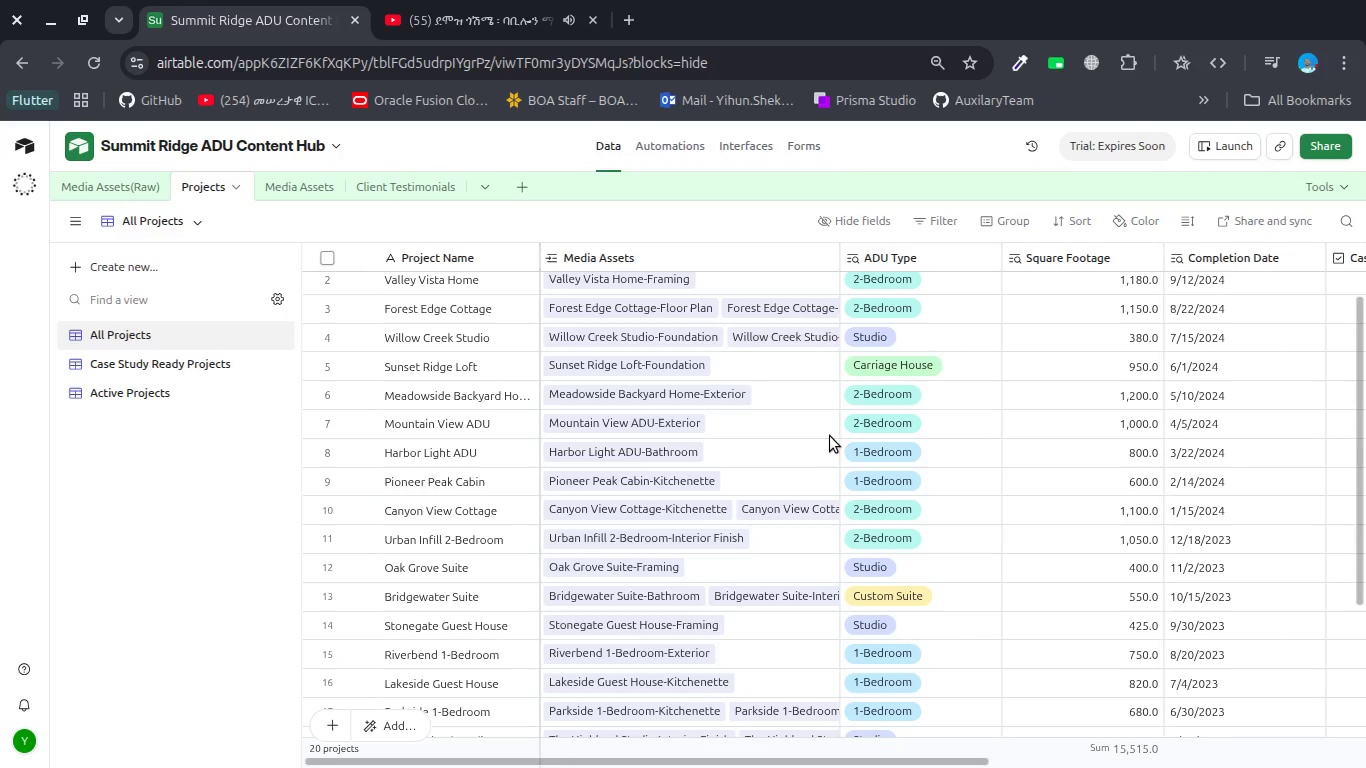 
scroll: coordinate [830, 436], scroll_direction: down, amount: 2.0
 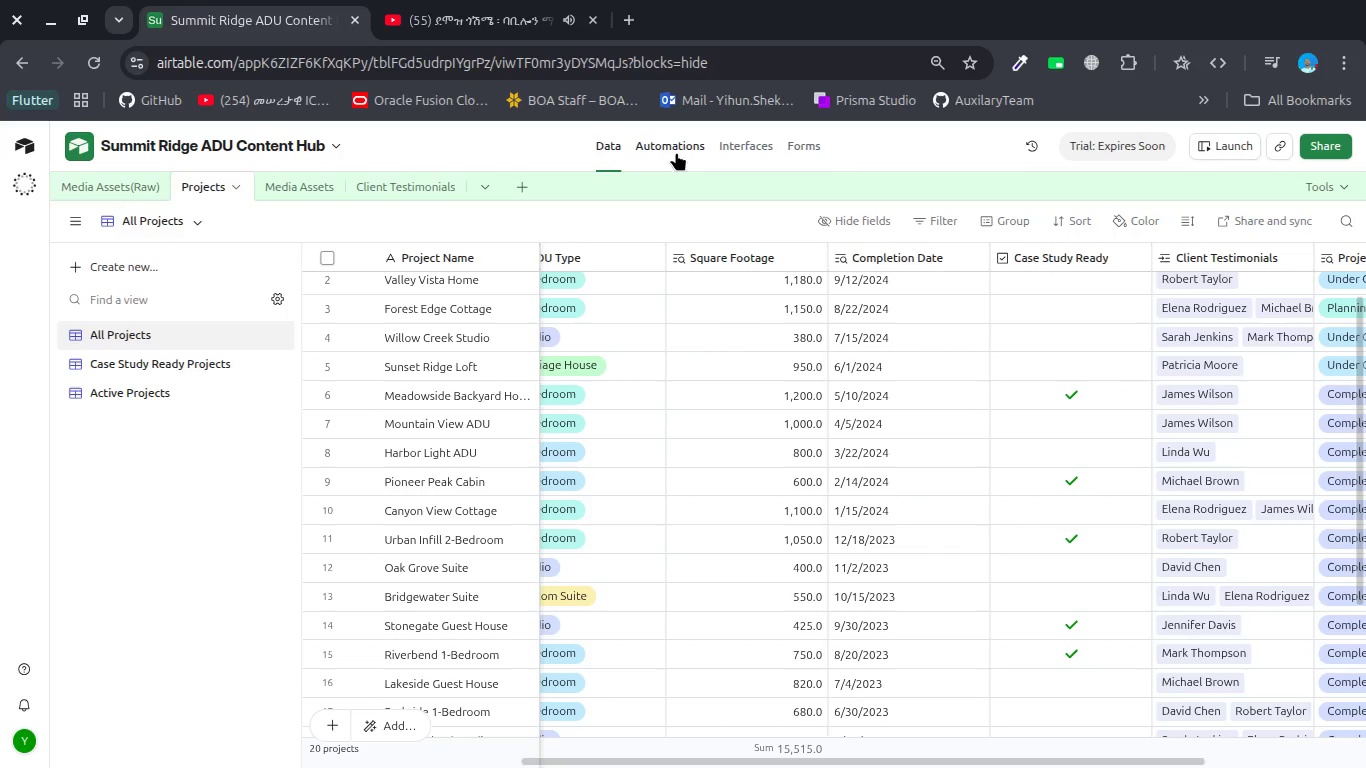 
left_click([662, 144])
 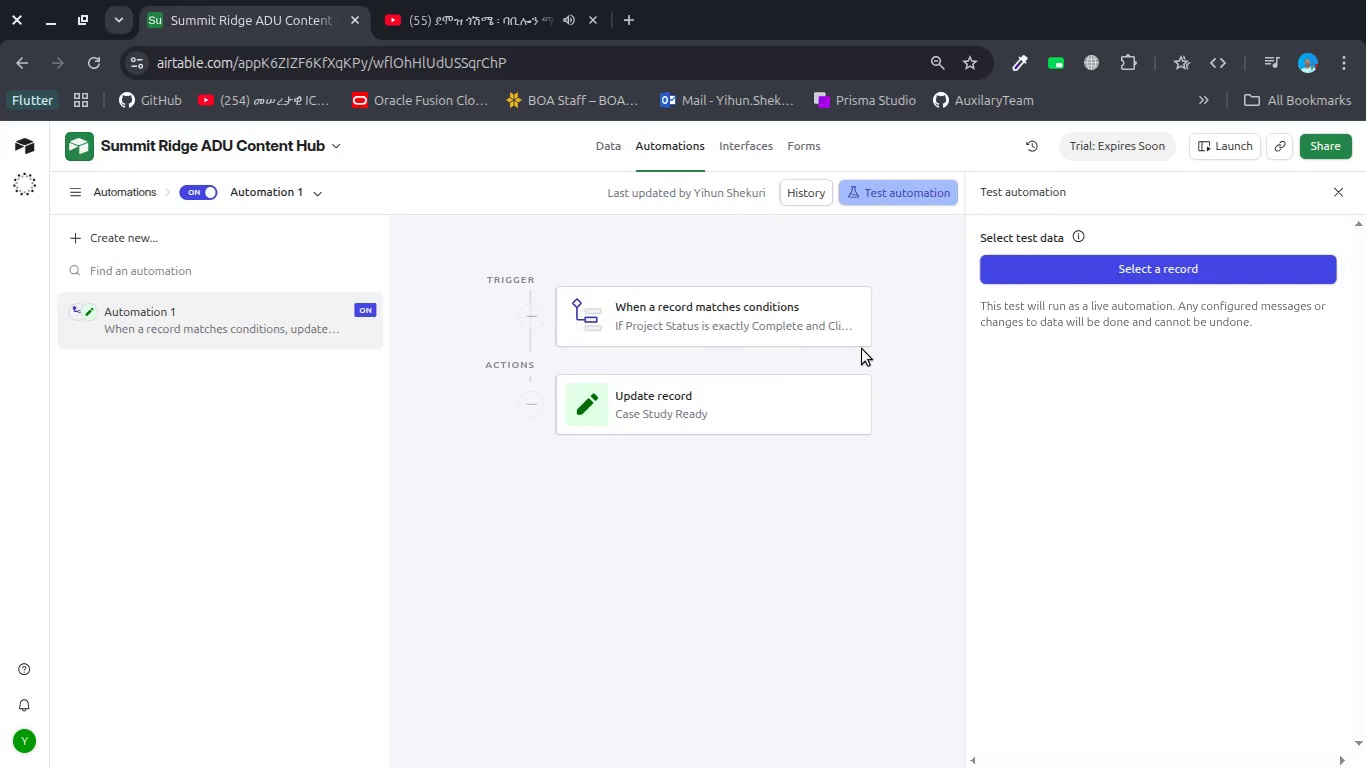 
left_click([798, 317])
 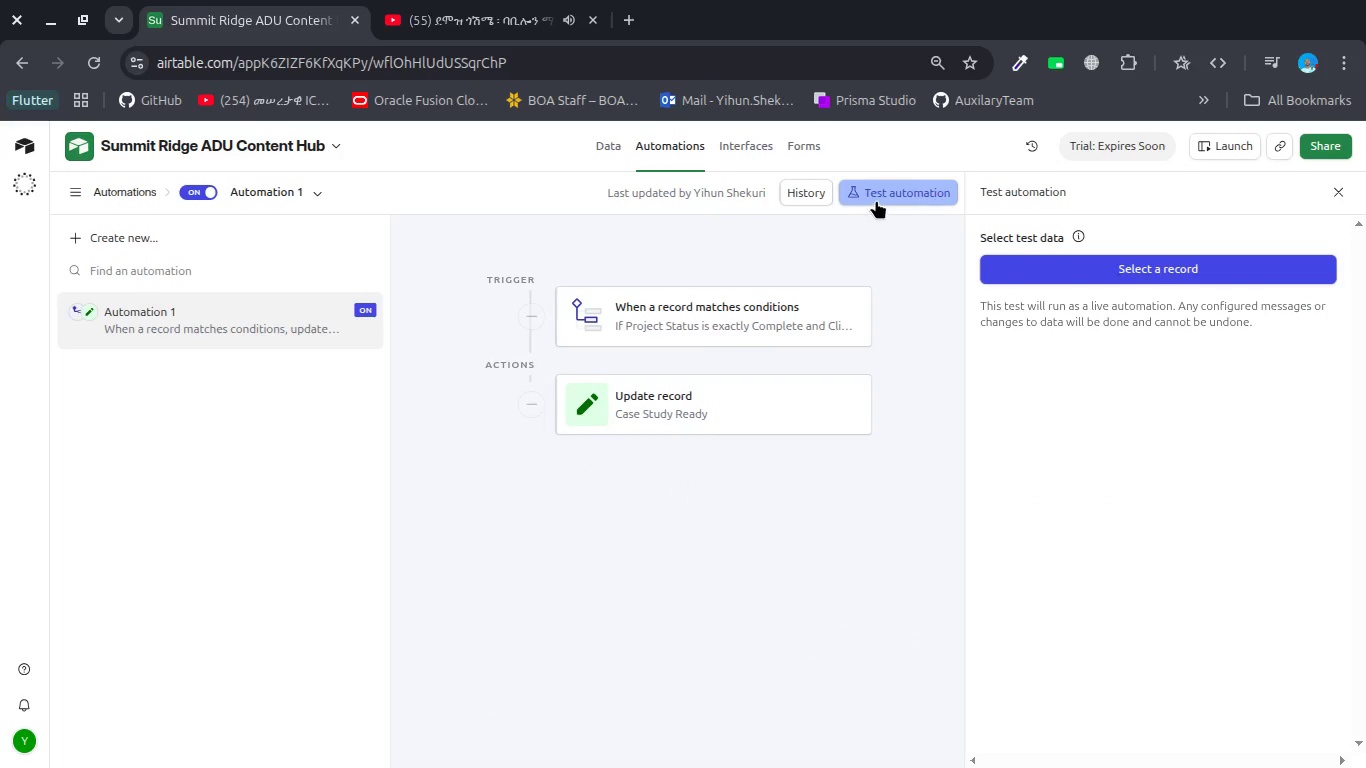 
left_click([876, 200])
 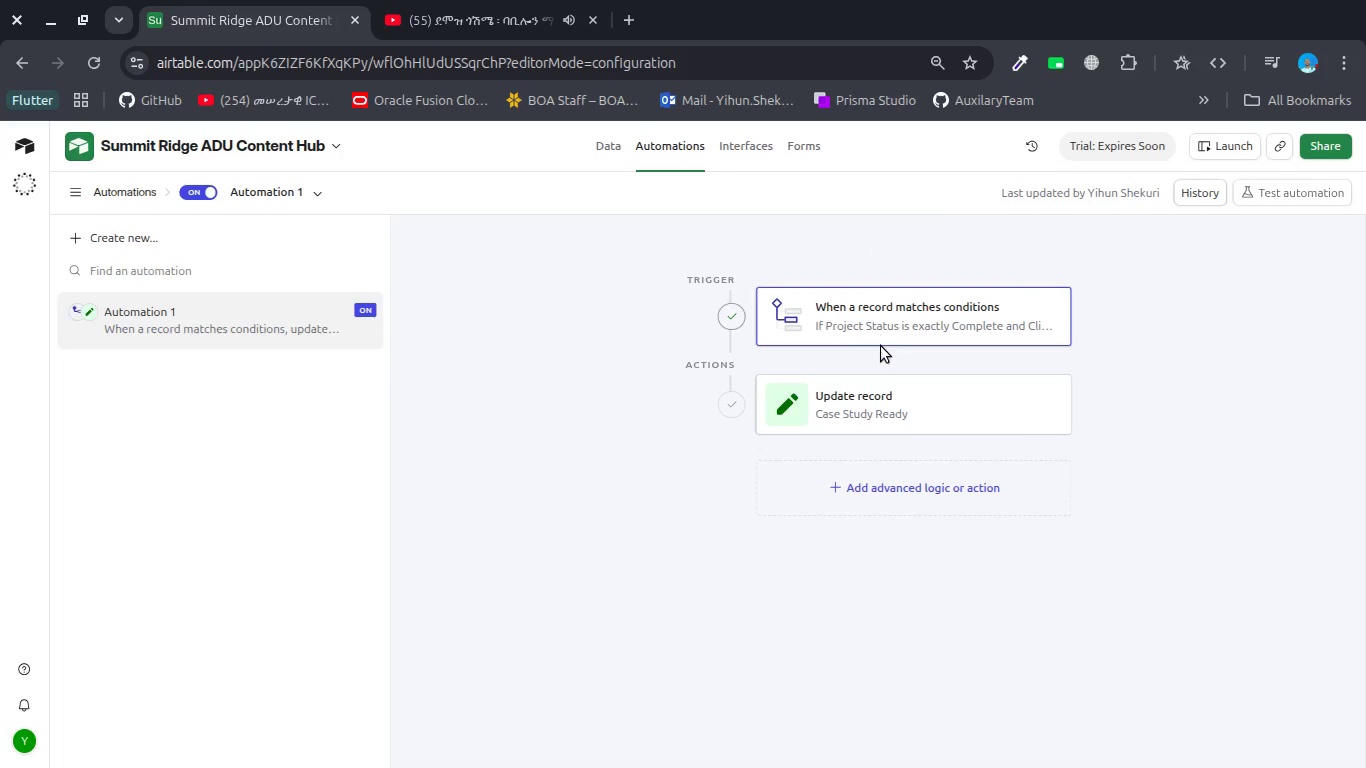 
left_click([881, 346])
 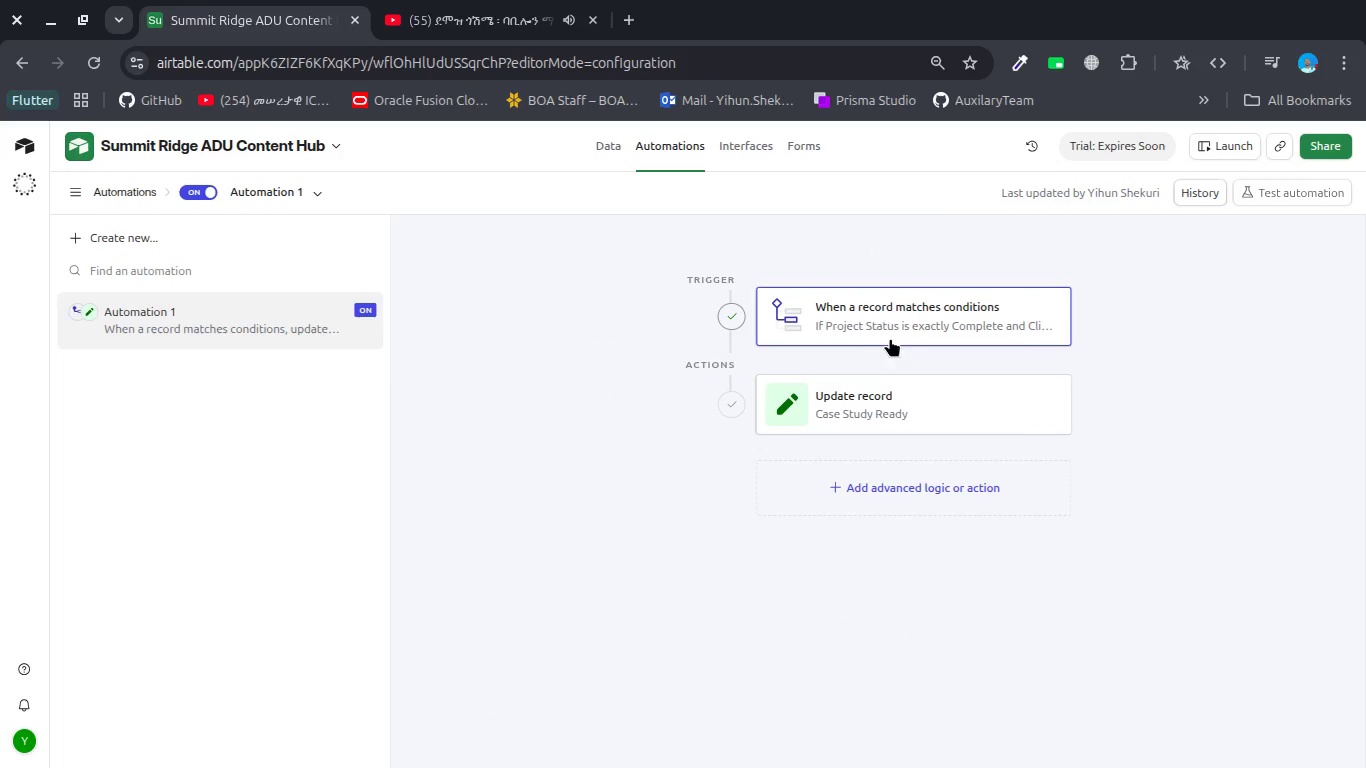 
left_click([896, 335])
 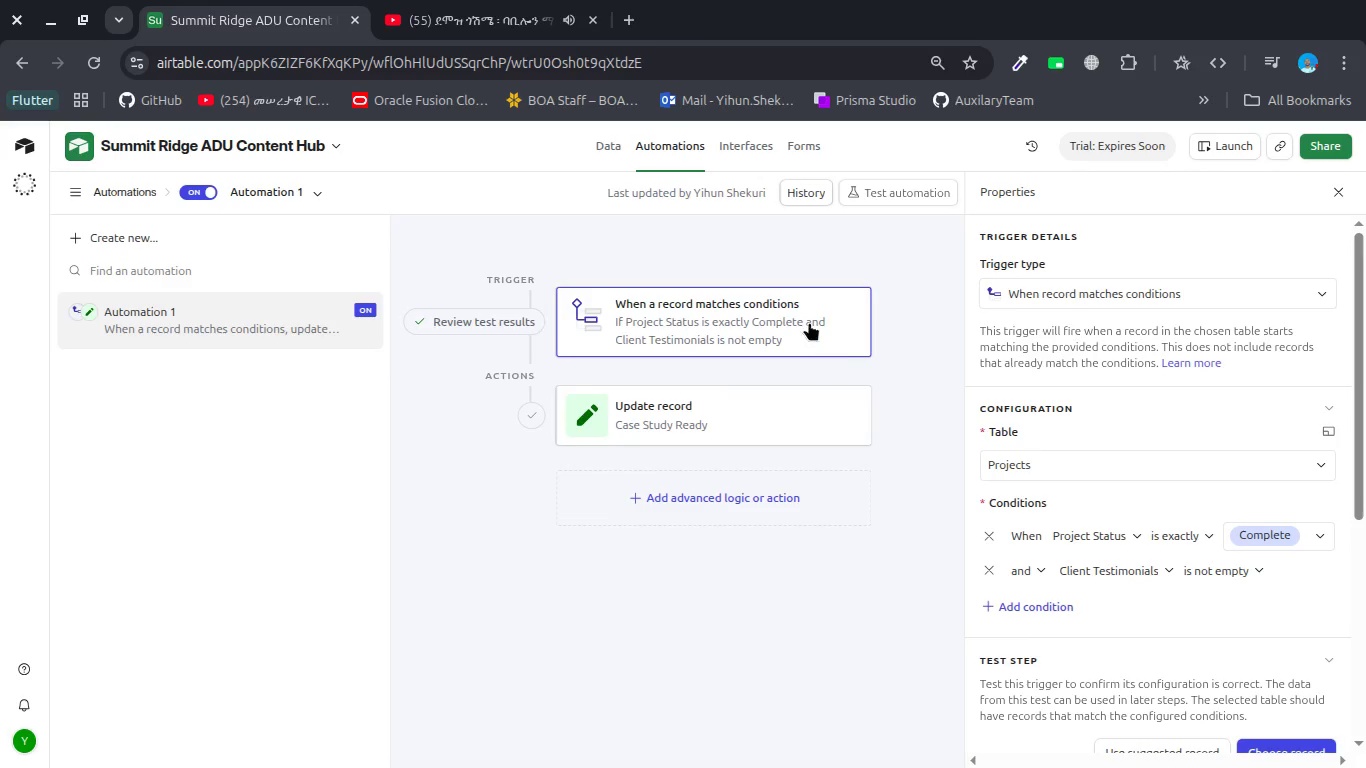 
left_click([599, 138])